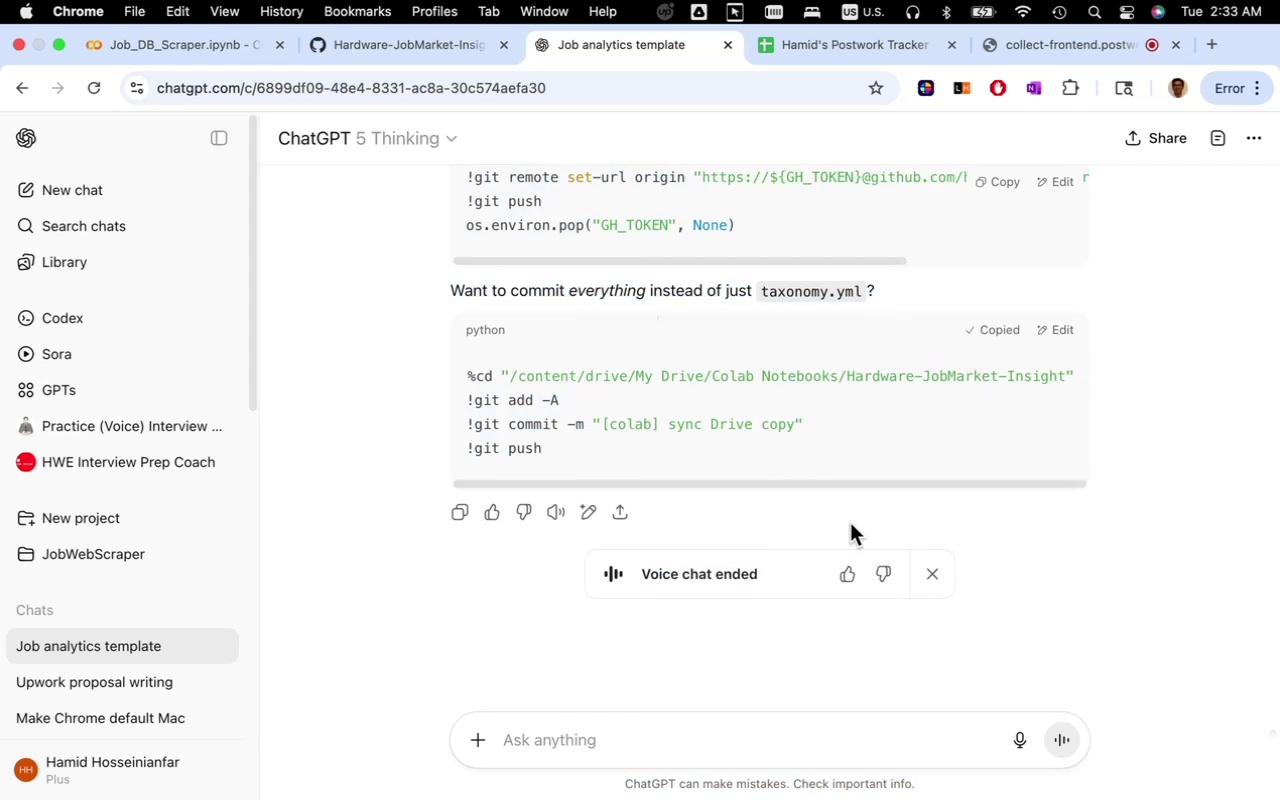 
left_click([934, 573])
 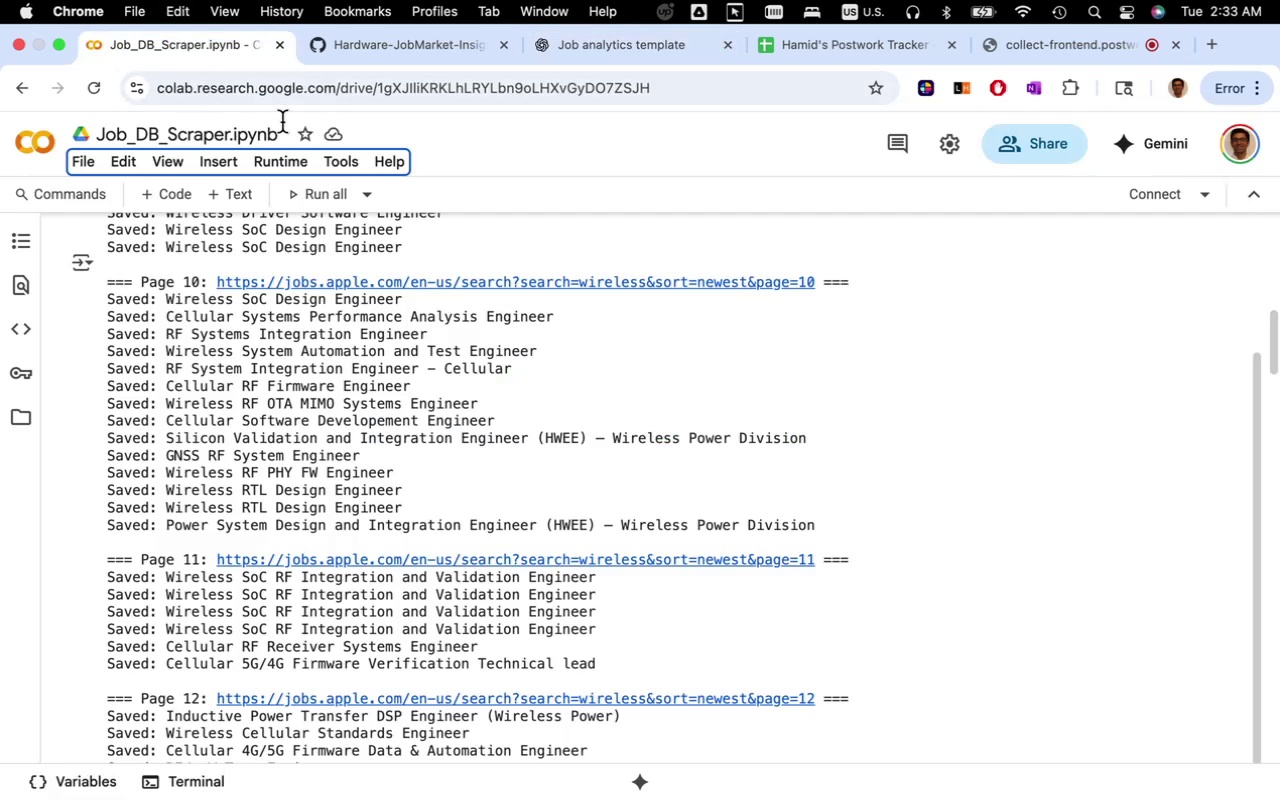 
scroll: coordinate [177, 294], scroll_direction: up, amount: 14.0
 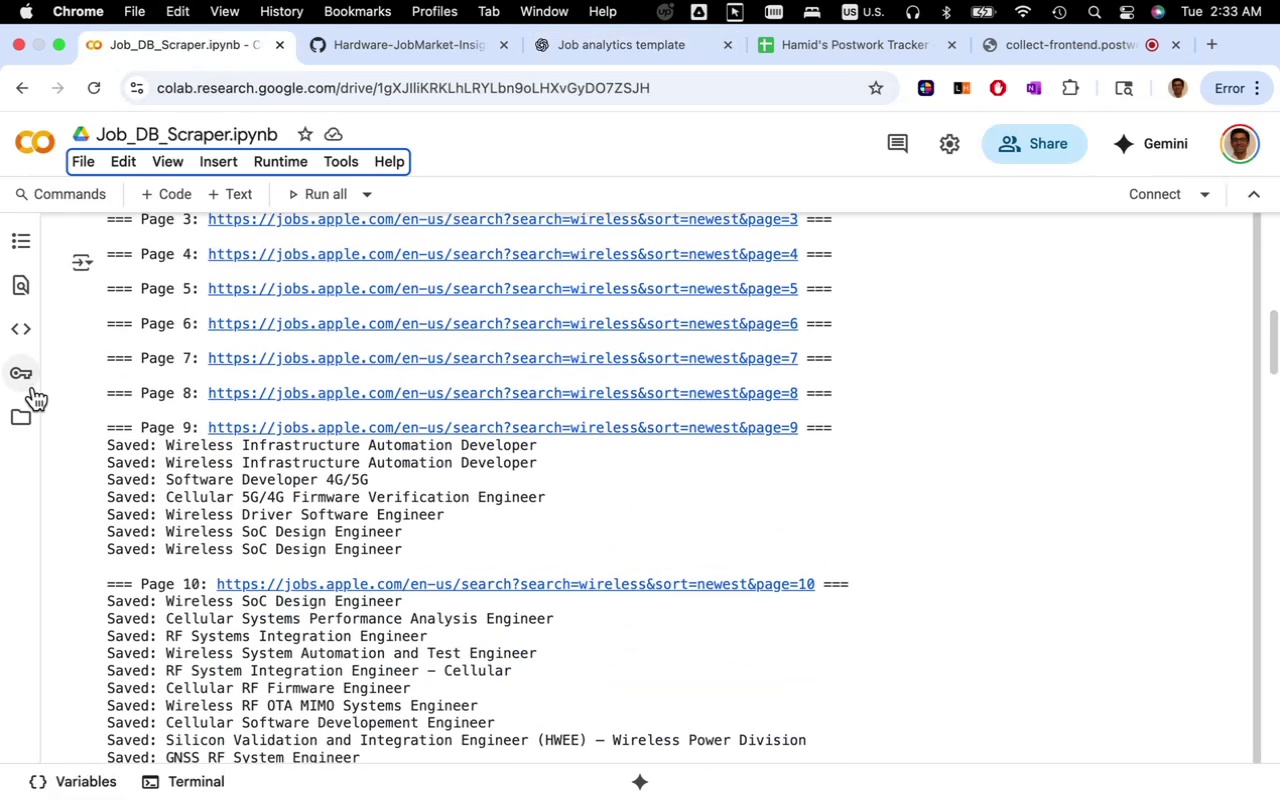 
left_click([23, 411])
 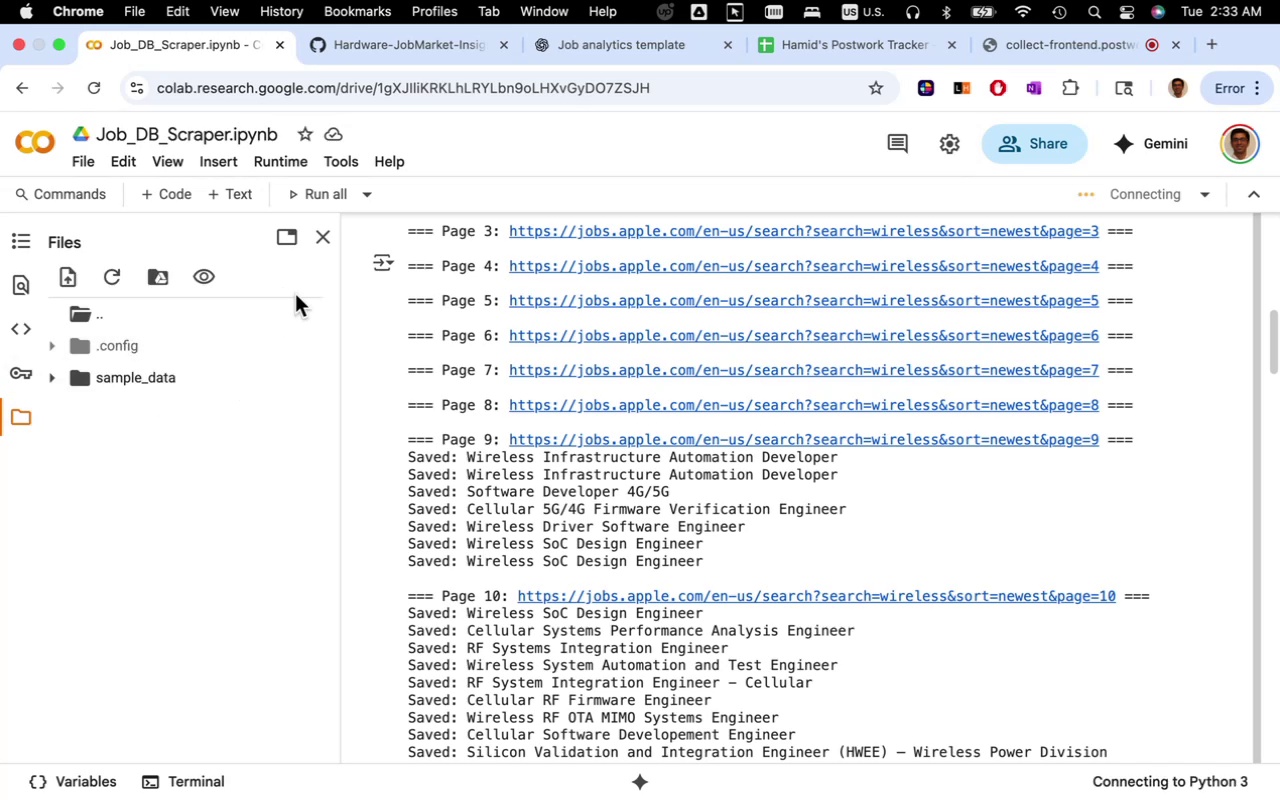 
wait(5.01)
 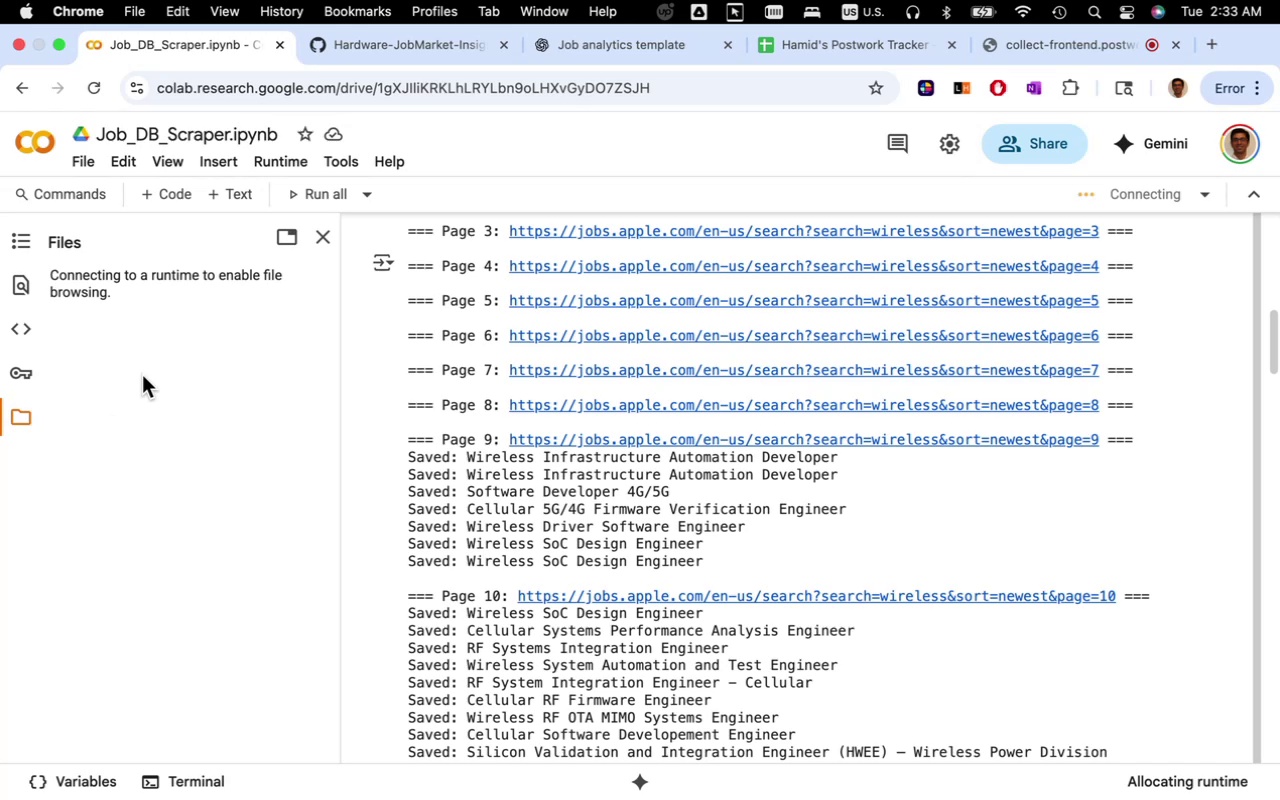 
left_click([321, 242])
 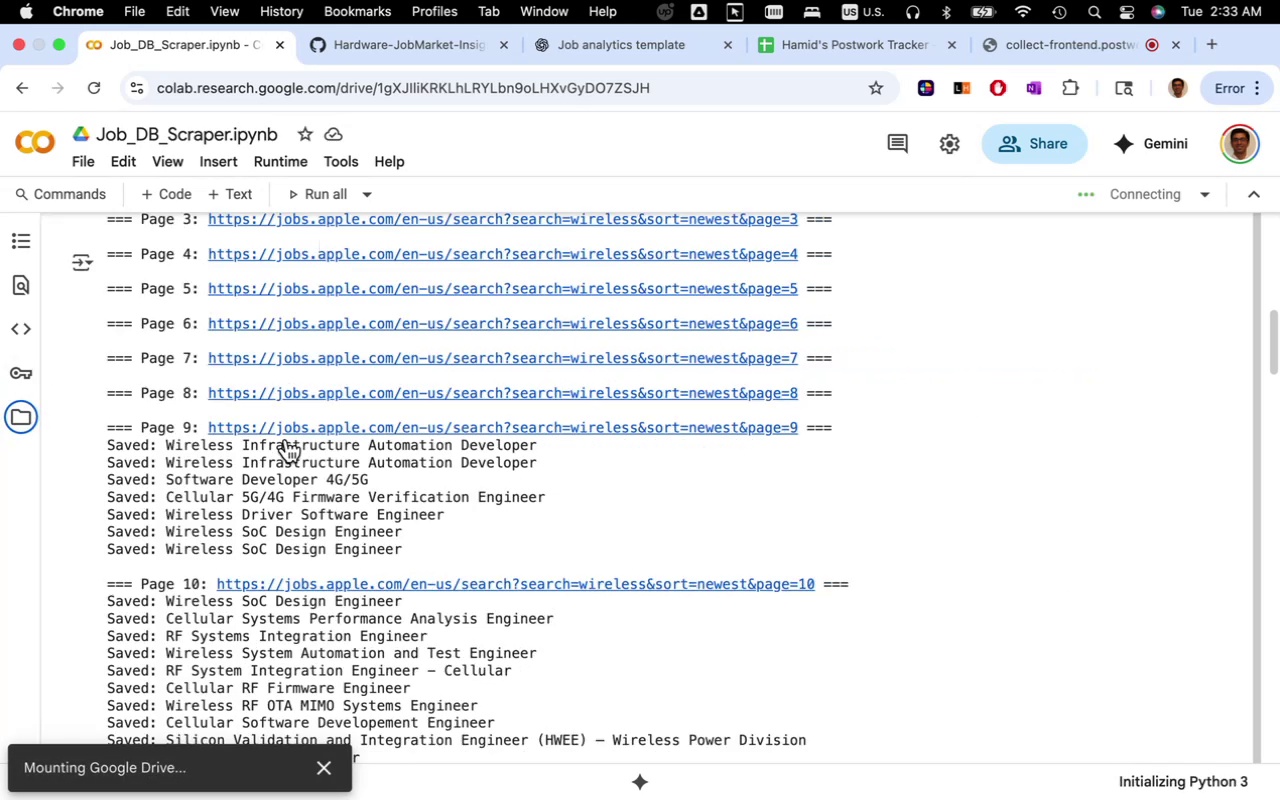 
scroll: coordinate [468, 606], scroll_direction: down, amount: 62.0
 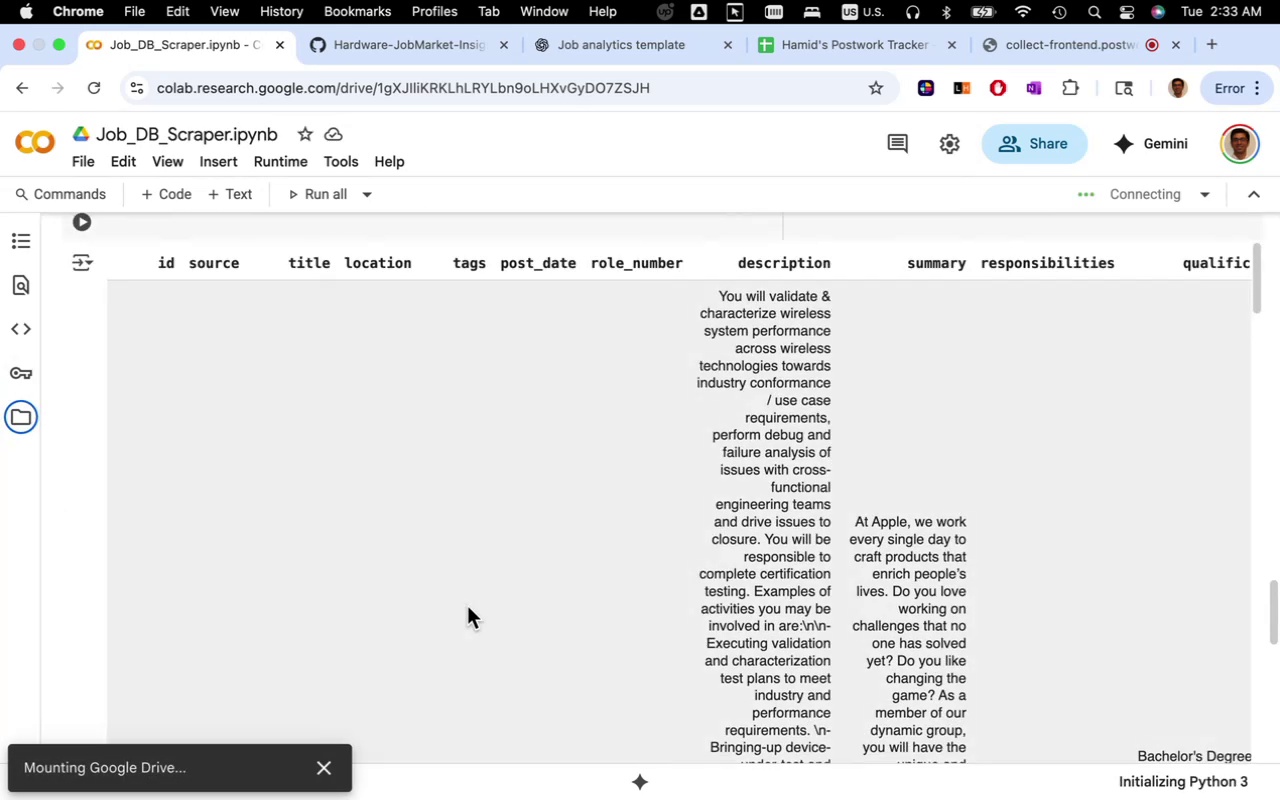 
scroll: coordinate [470, 604], scroll_direction: up, amount: 103.0
 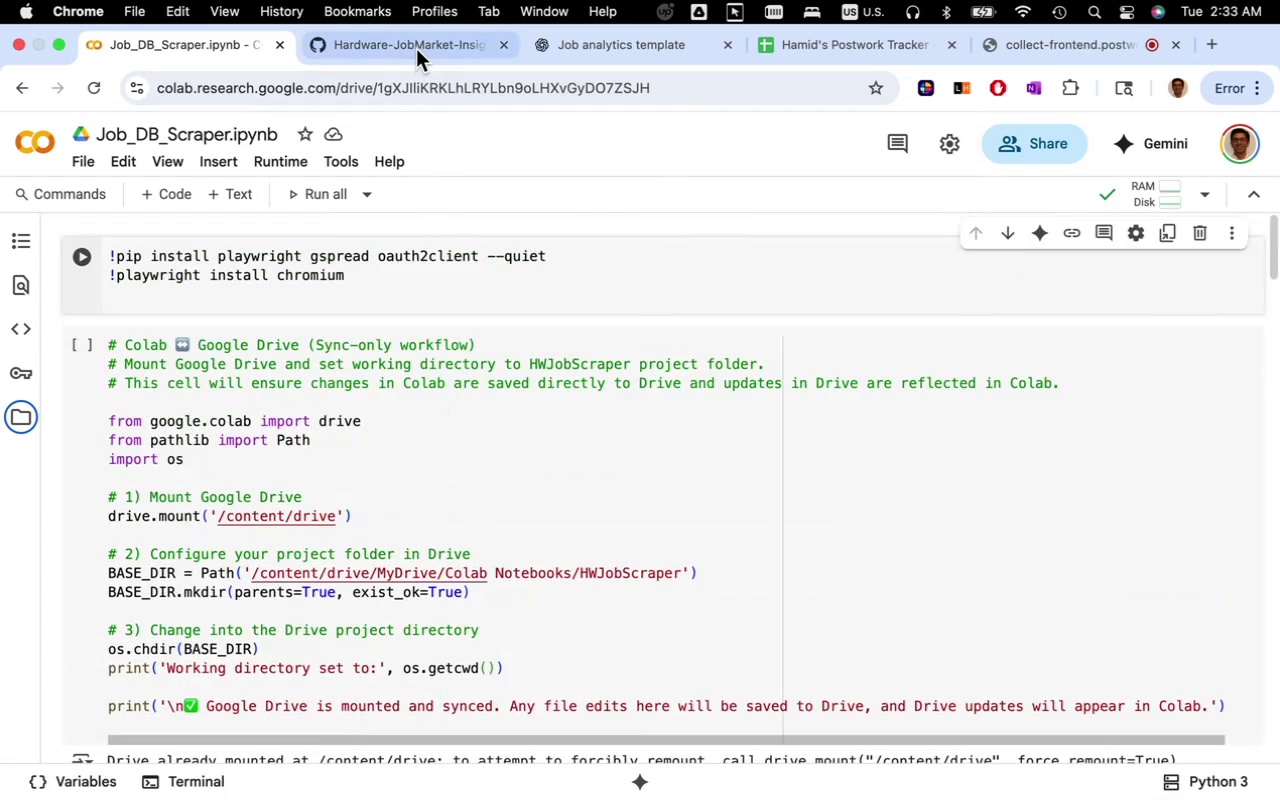 
left_click([596, 55])
 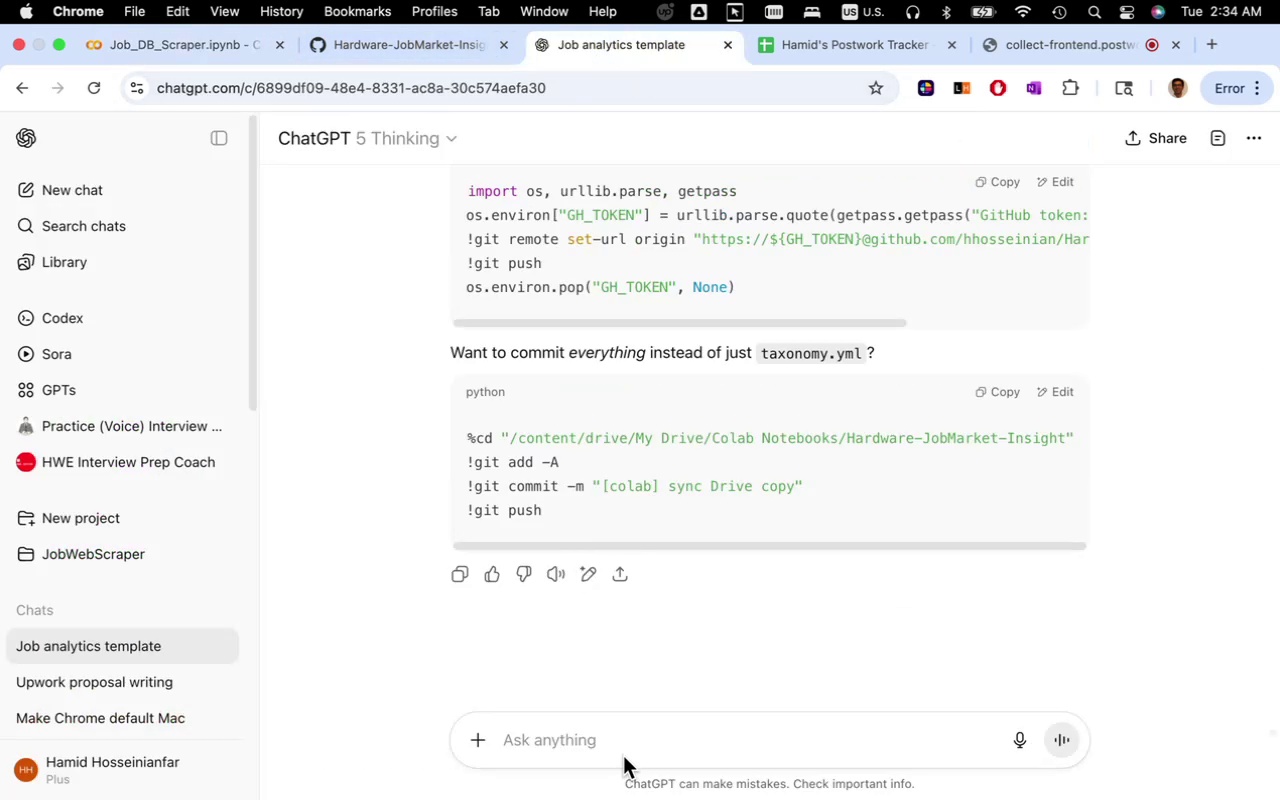 
left_click([627, 752])
 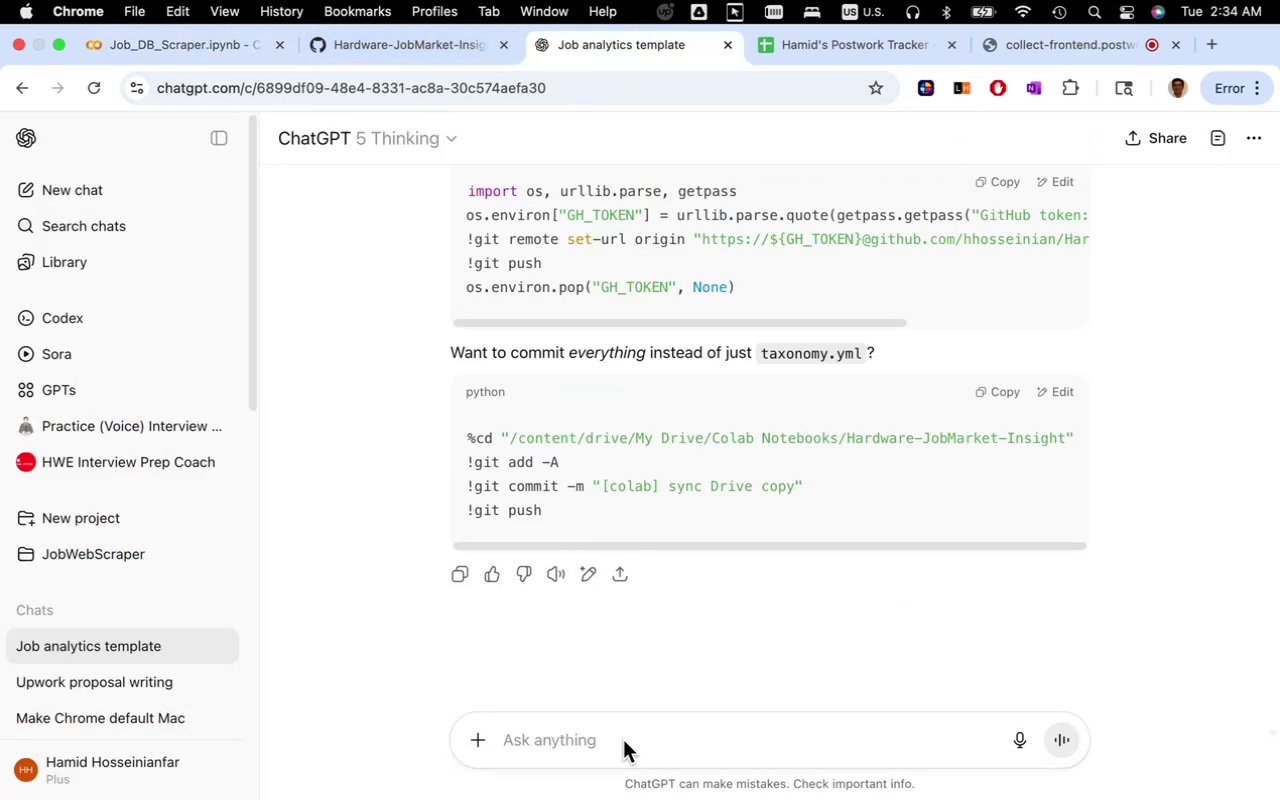 
left_click([620, 734])
 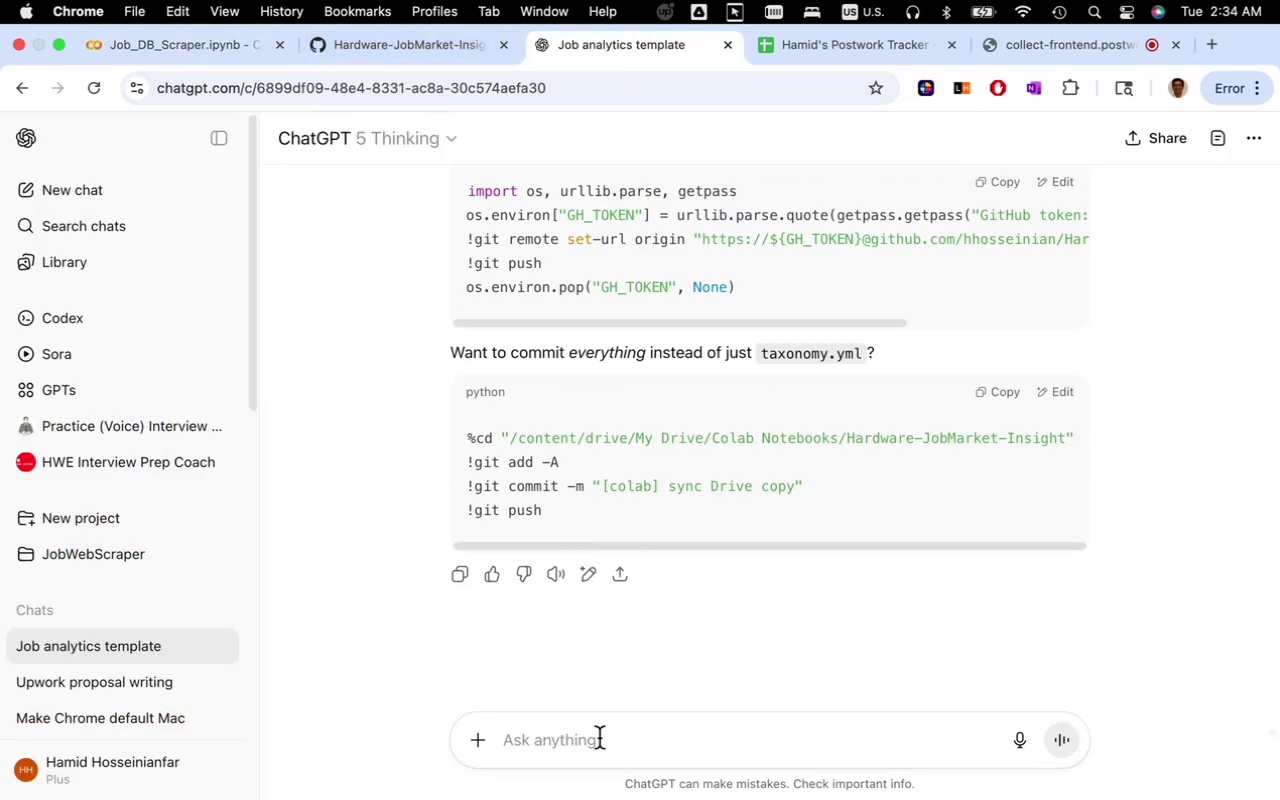 
left_click([594, 739])
 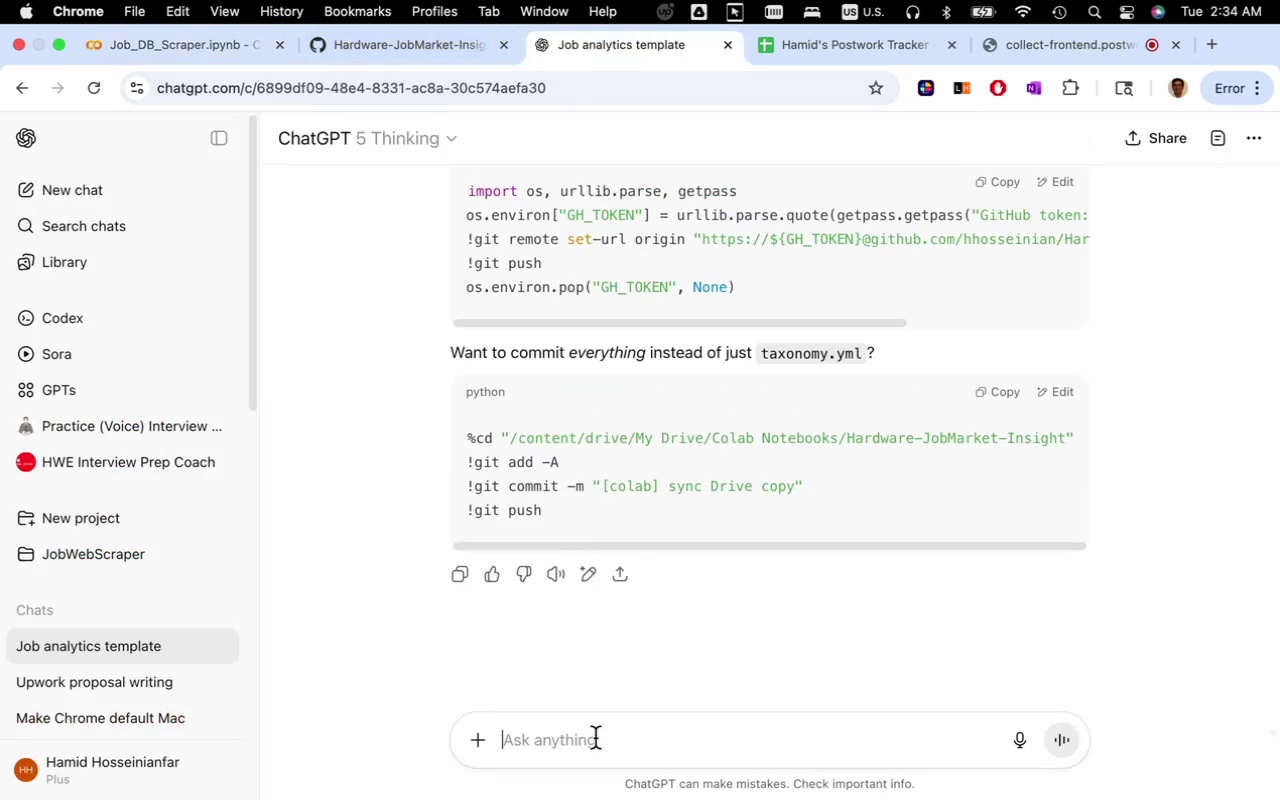 
type(lets )
 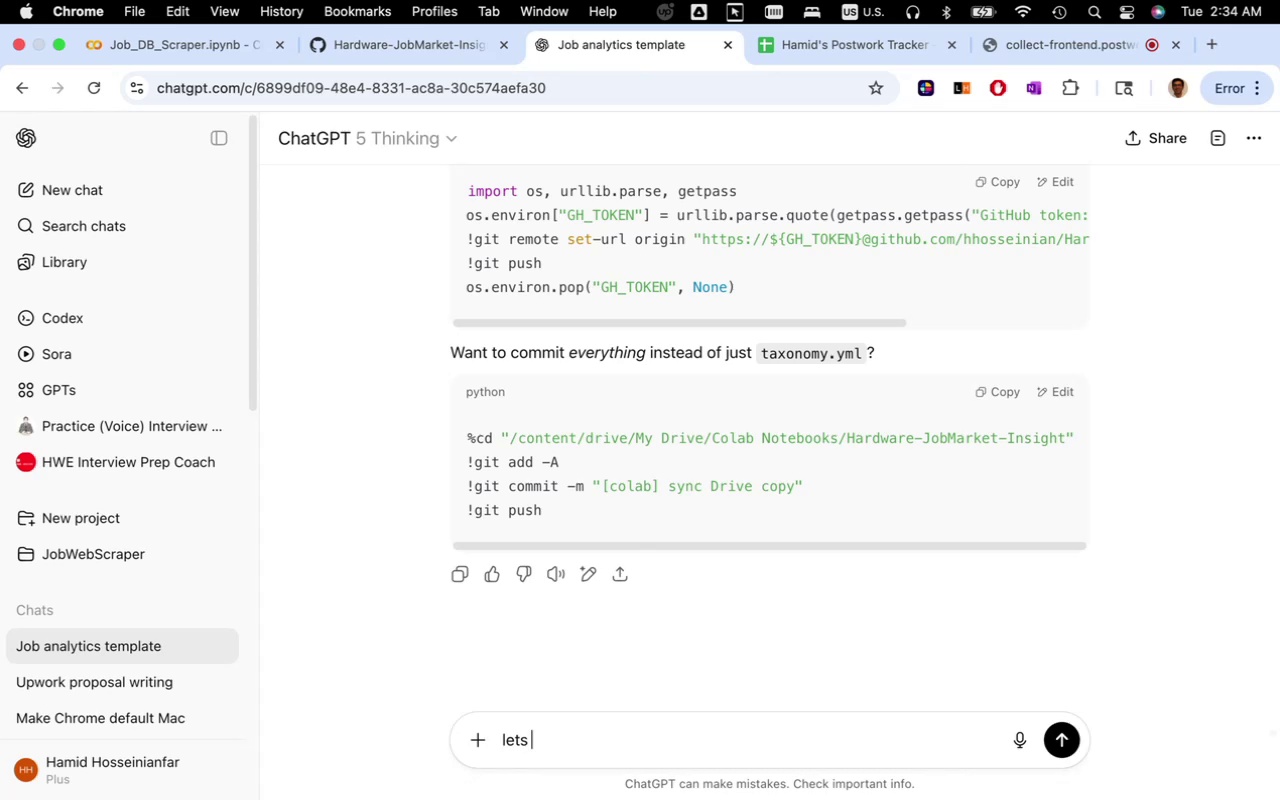 
type(colon)
key(Backspace)
key(Backspace)
key(Backspace)
key(Backspace)
type(loe from github. save )
key(Backspace)
key(Backspace)
key(Backspace)
key(Backspace)
key(Backspace)
type(and col)
key(Backspace)
key(Backspace)
type(lone on googld )
key(Backspace)
type(e)
key(Backspace)
key(Backspace)
type(e drive at the same time. I will )
 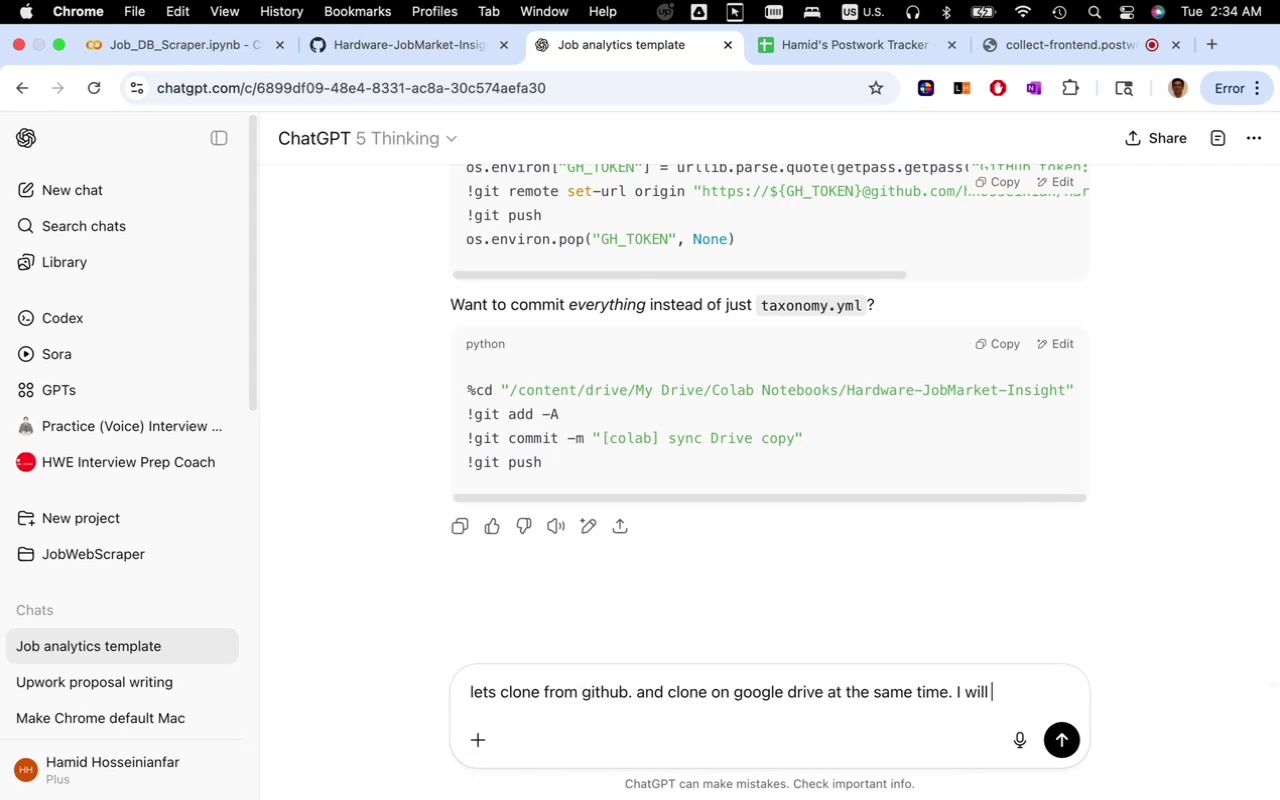 
wait(8.39)
 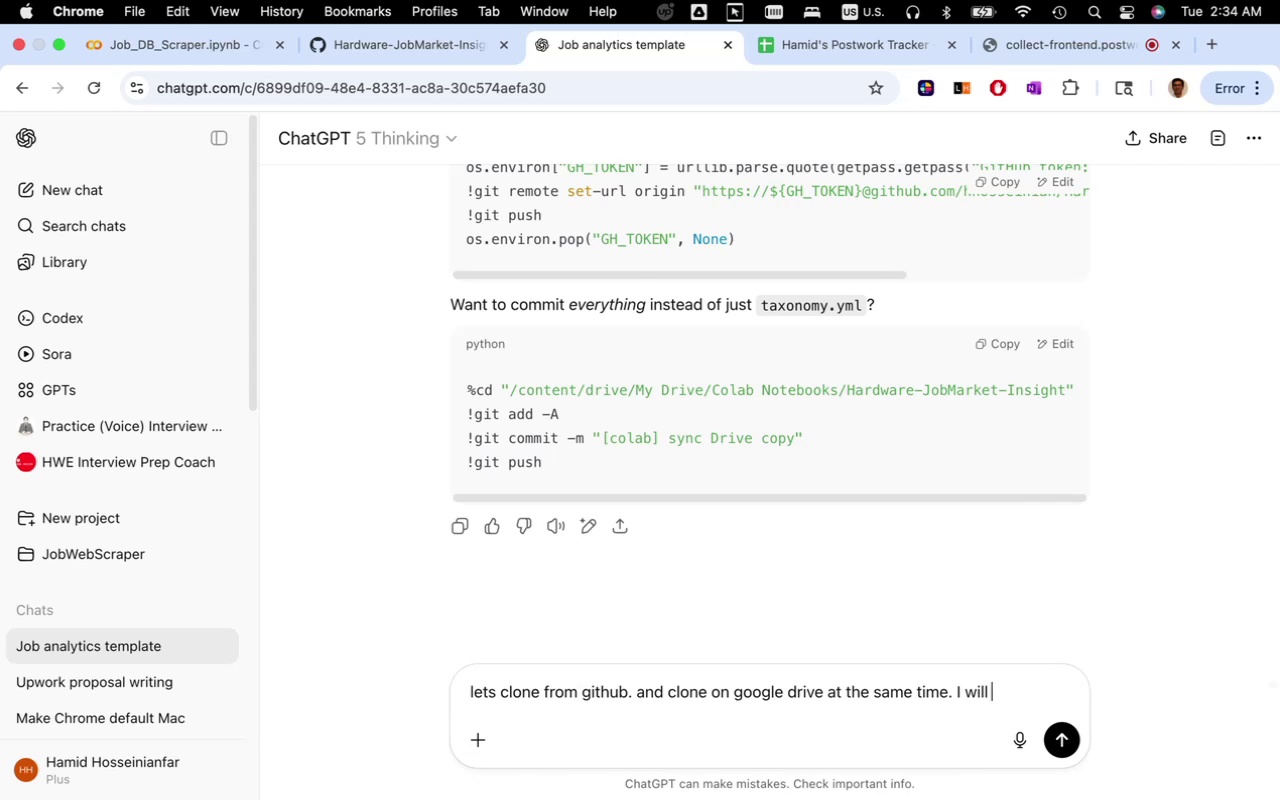 
key(Backspace)
key(Backspace)
key(Backspace)
key(Backspace)
key(Backspace)
key(Backspace)
key(Backspace)
type(then having is)
key(Backspace)
type(nstruction to p)
key(Backspace)
type(commit and push to giv)
key(Backspace)
type(thub on each update. I will ask for missed parts to be )
 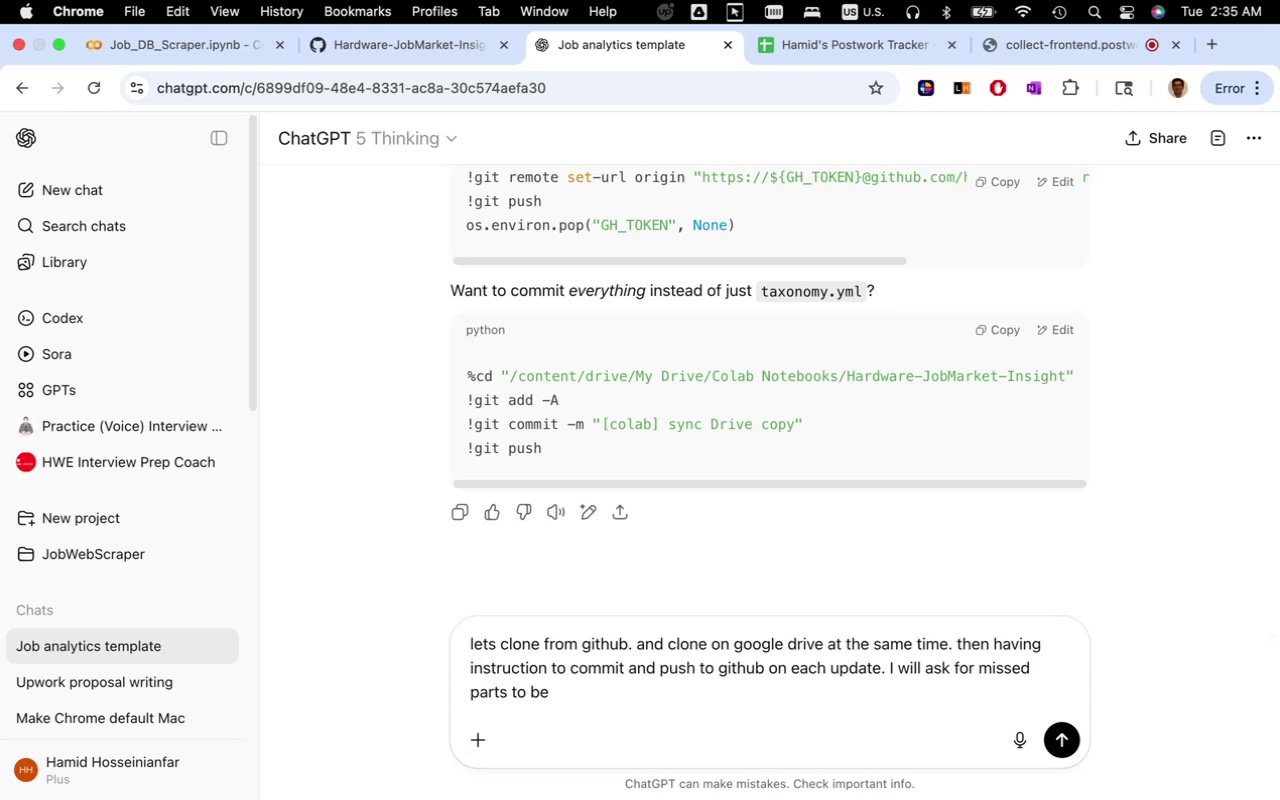 
type(workse)
key(Backspace)
key(Backspace)
type(ed on)
 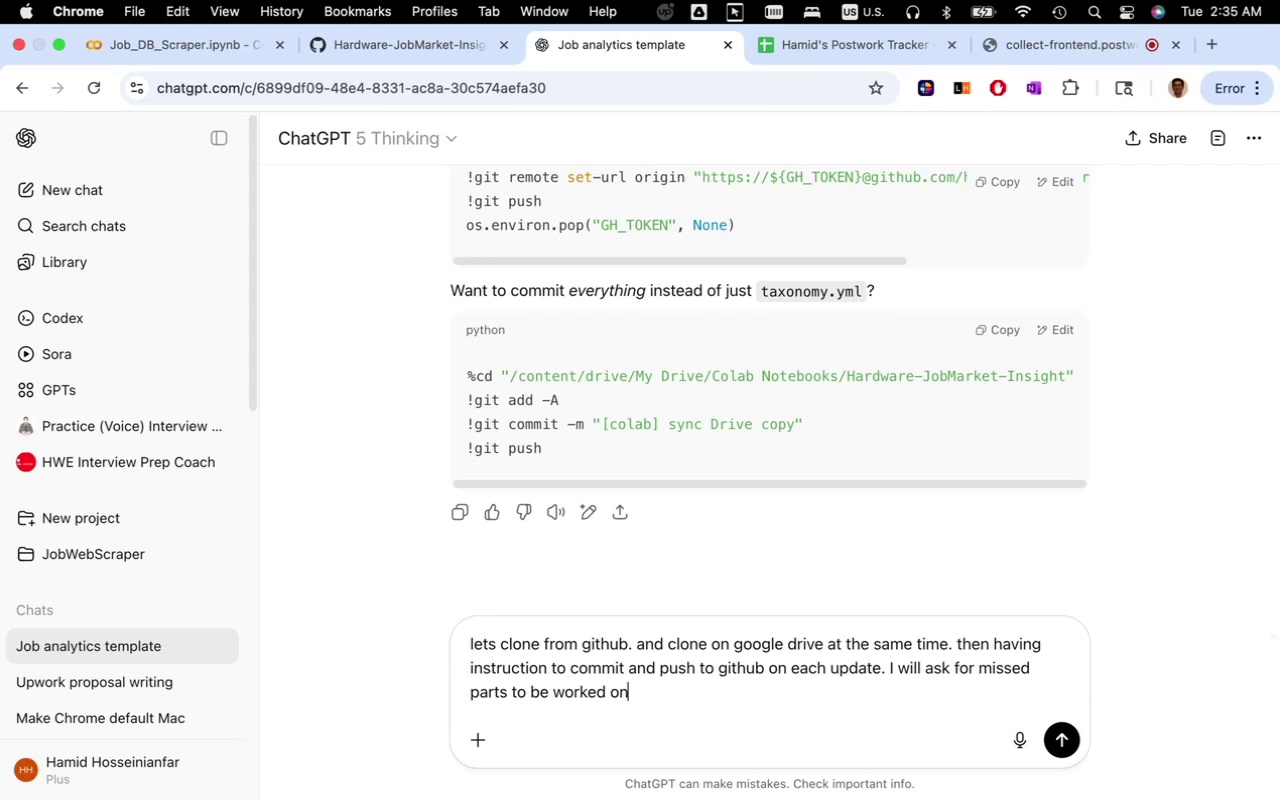 
key(Enter)
 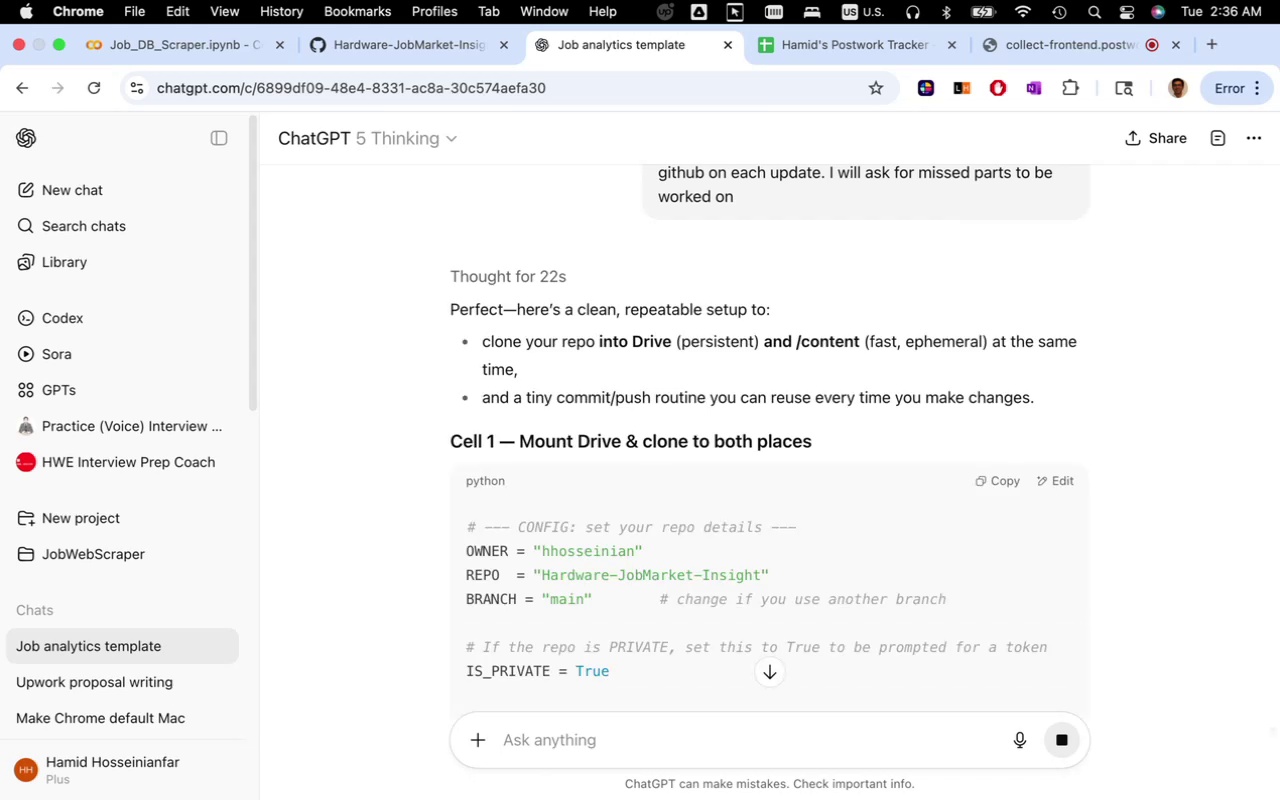 
wait(39.41)
 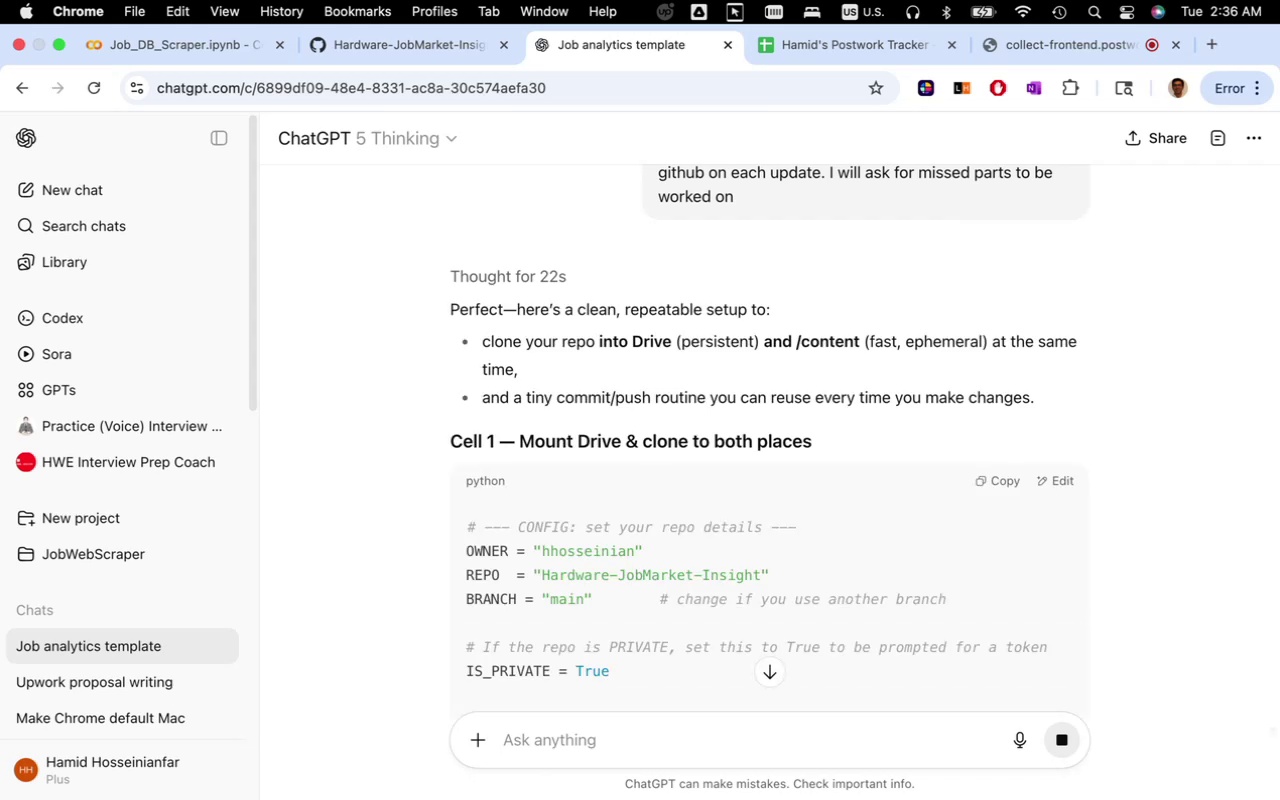 
scroll: coordinate [696, 614], scroll_direction: down, amount: 8.0
 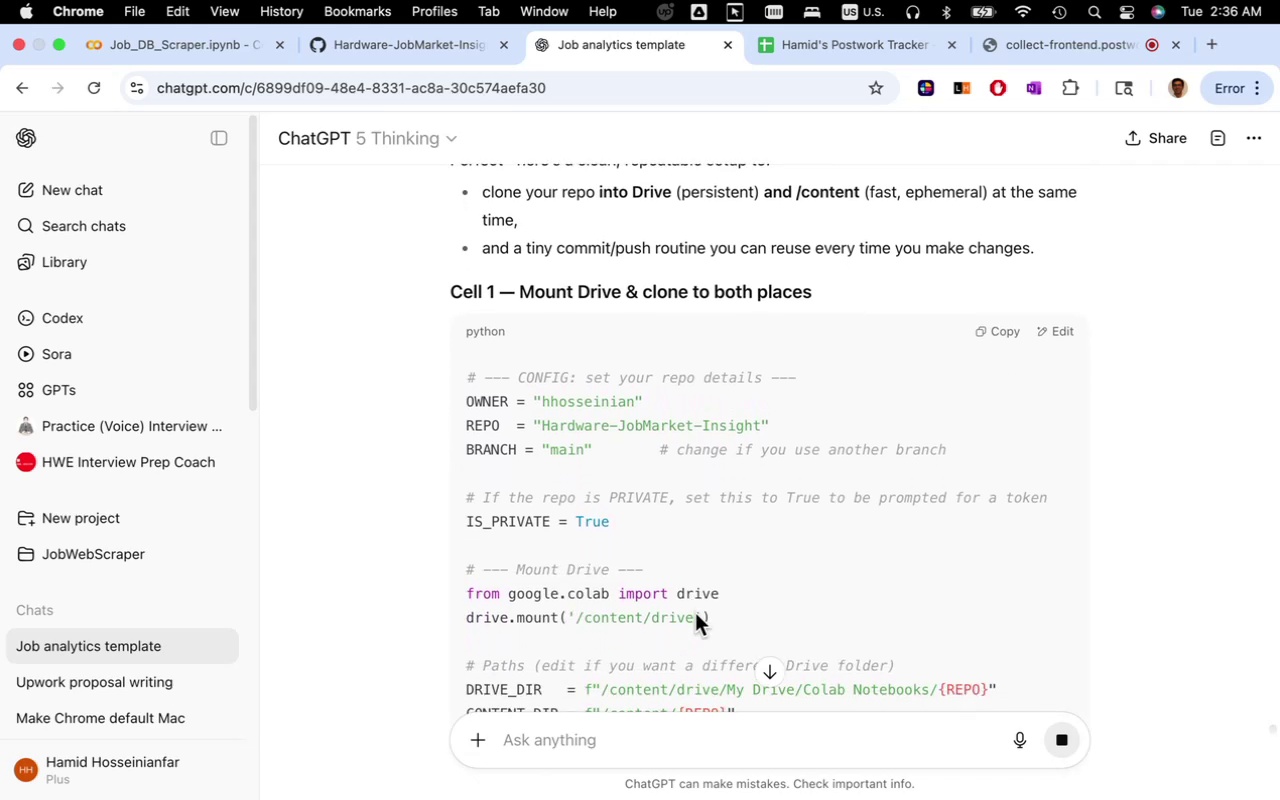 
scroll: coordinate [664, 601], scroll_direction: up, amount: 3.0
 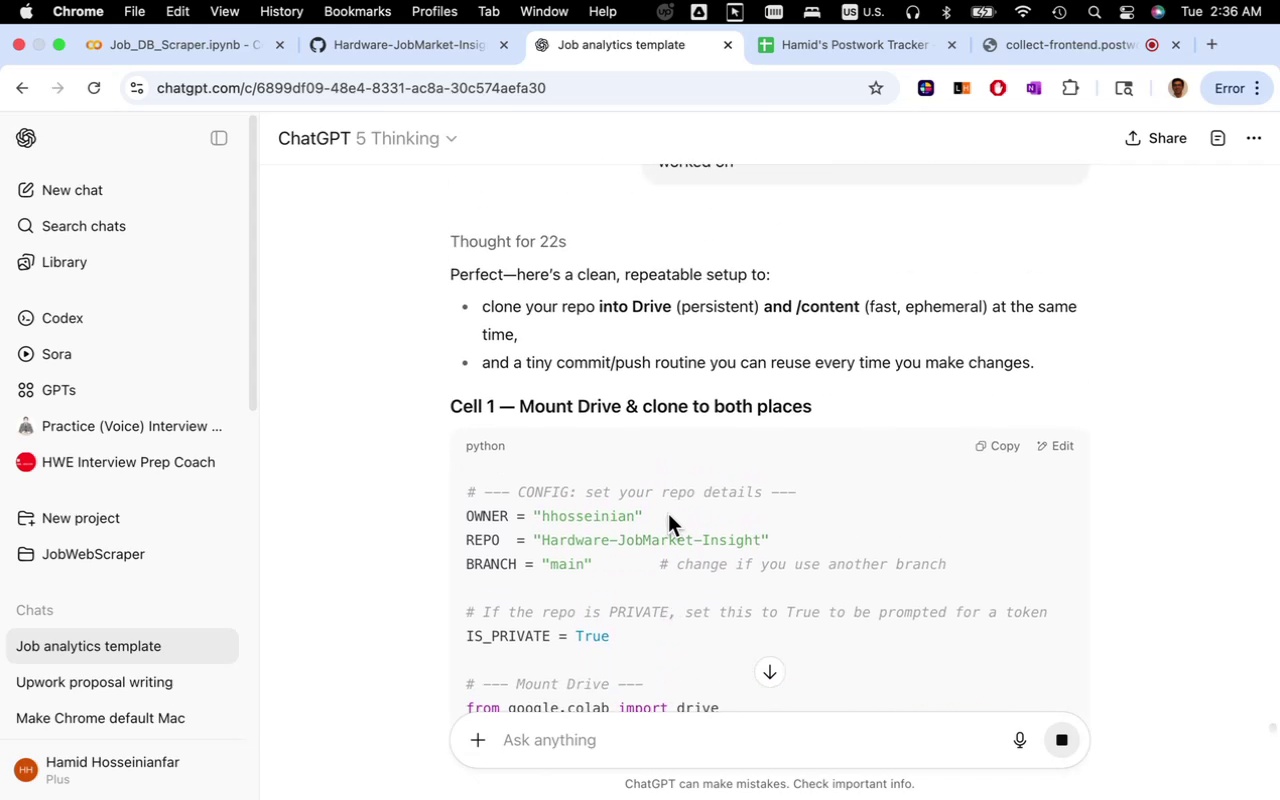 
scroll: coordinate [680, 567], scroll_direction: down, amount: 24.0
 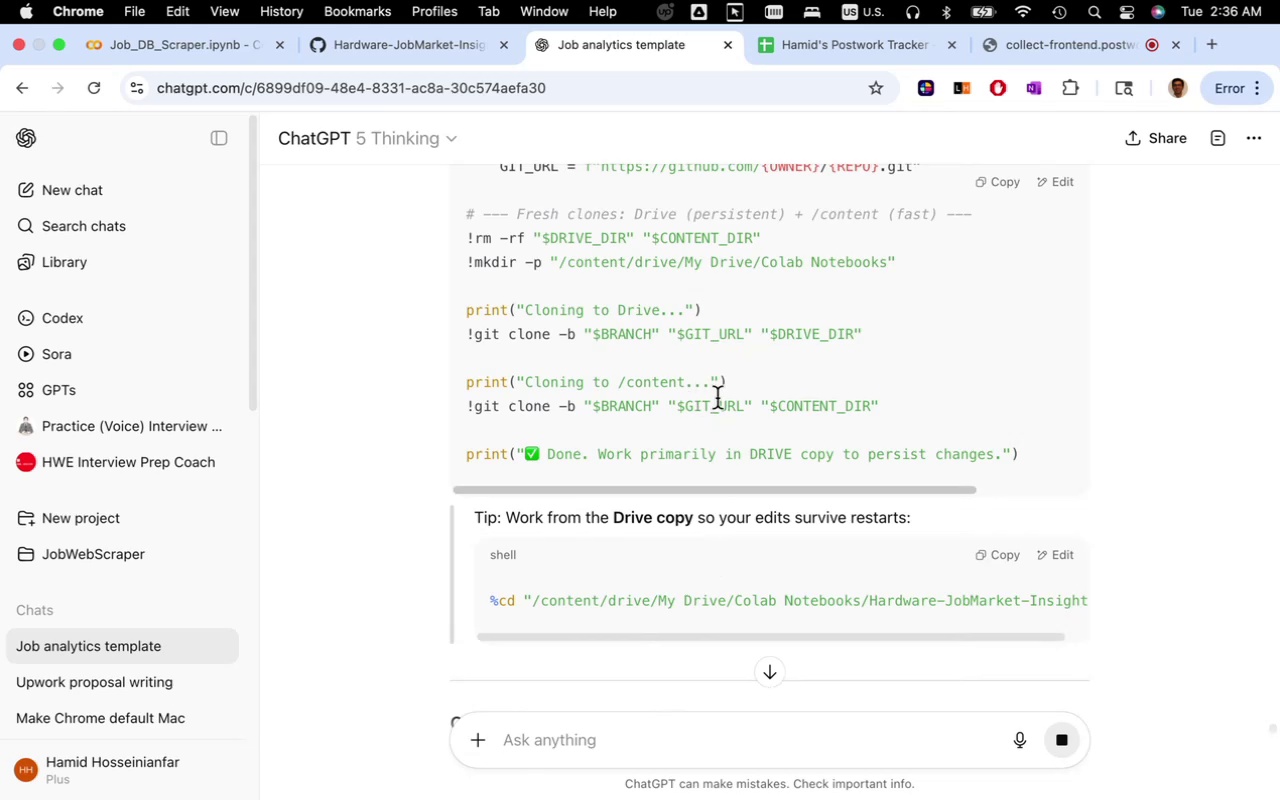 
wait(10.81)
 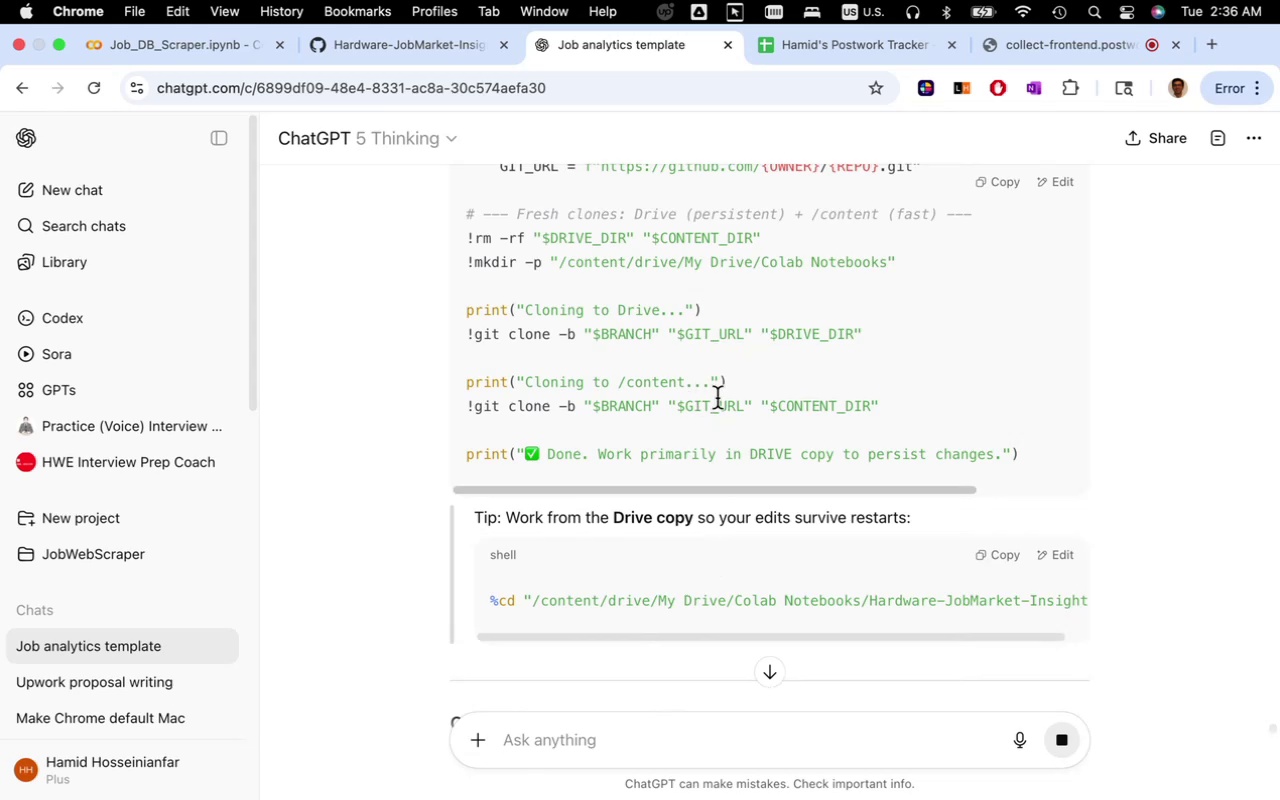 
scroll: coordinate [822, 414], scroll_direction: up, amount: 8.0
 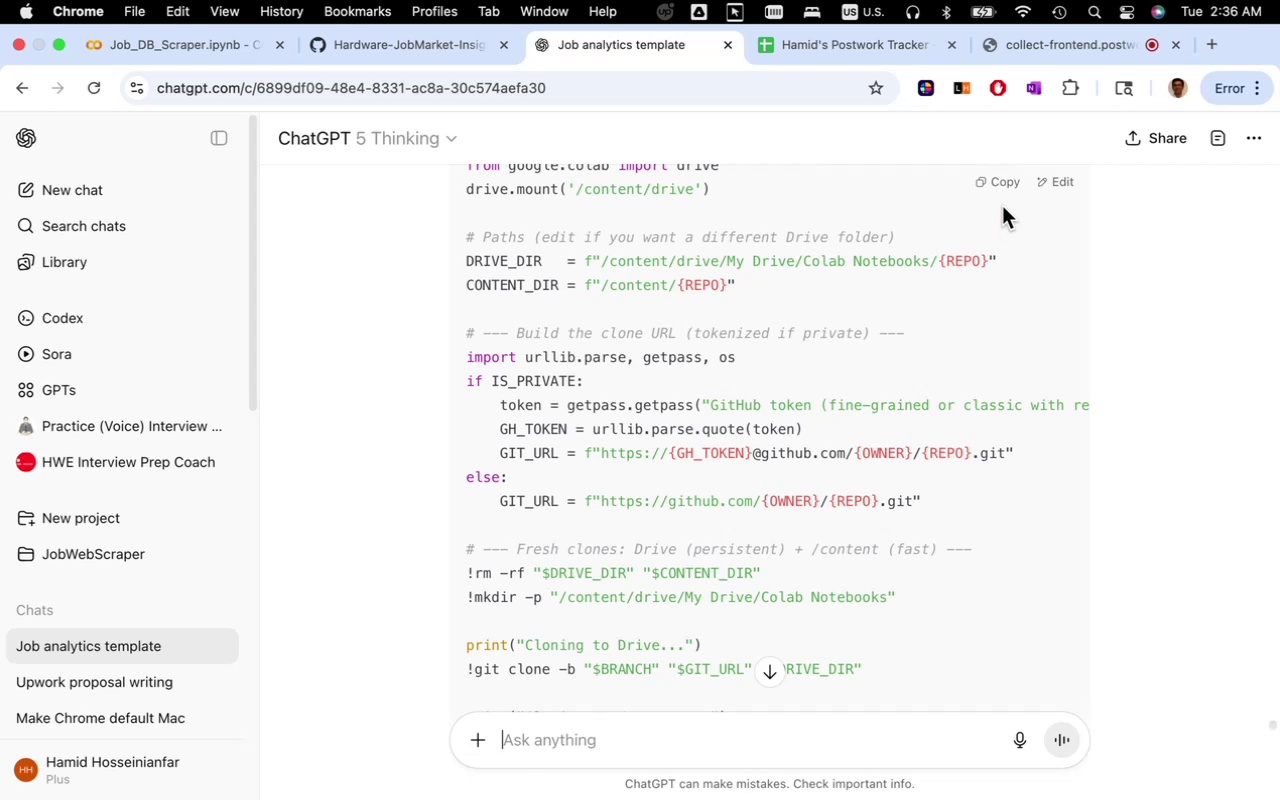 
left_click([997, 183])
 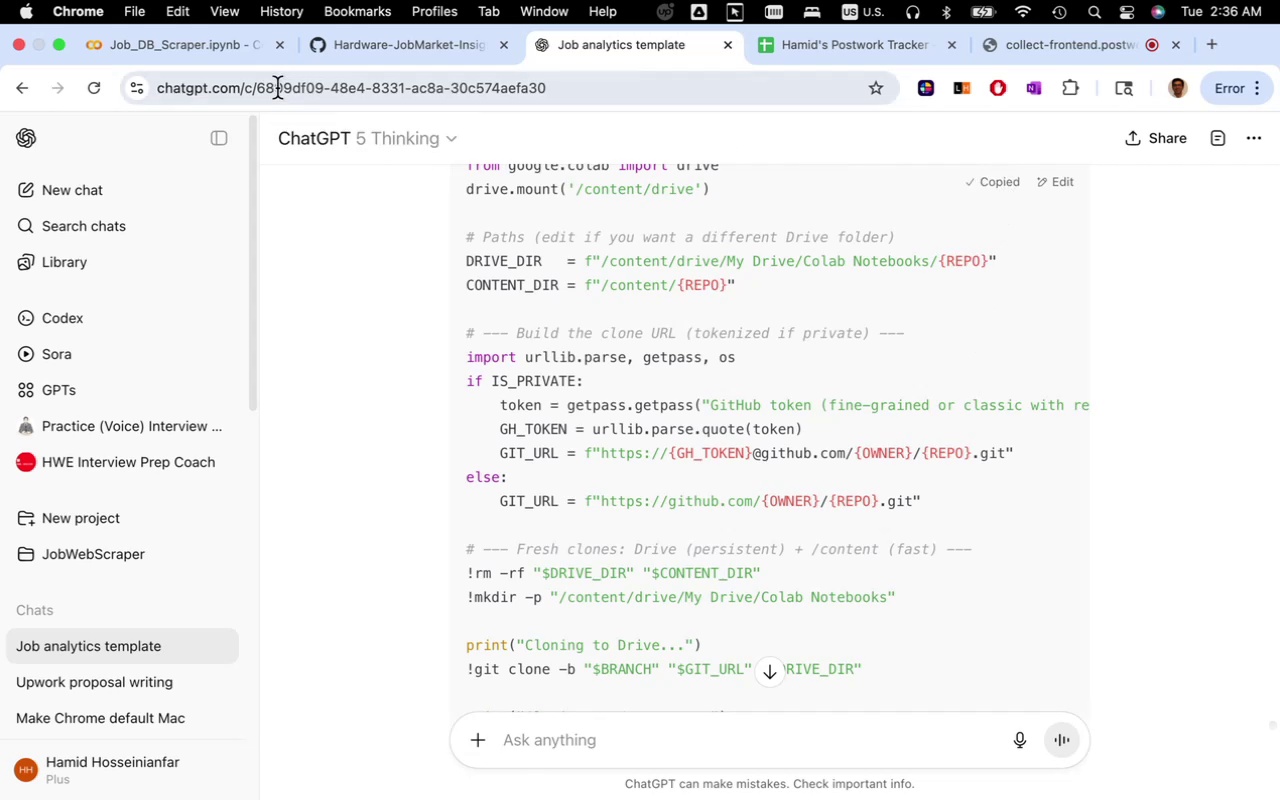 
left_click([234, 49])
 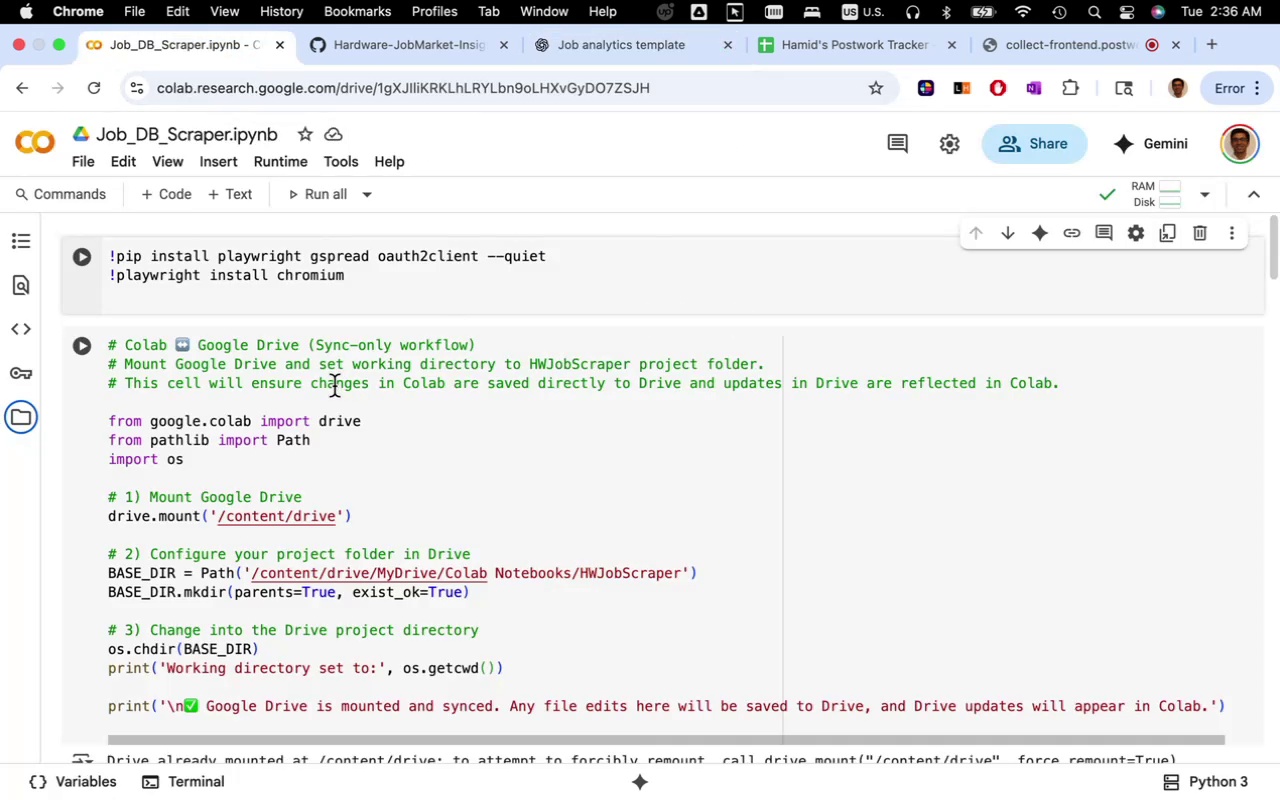 
left_click([330, 383])
 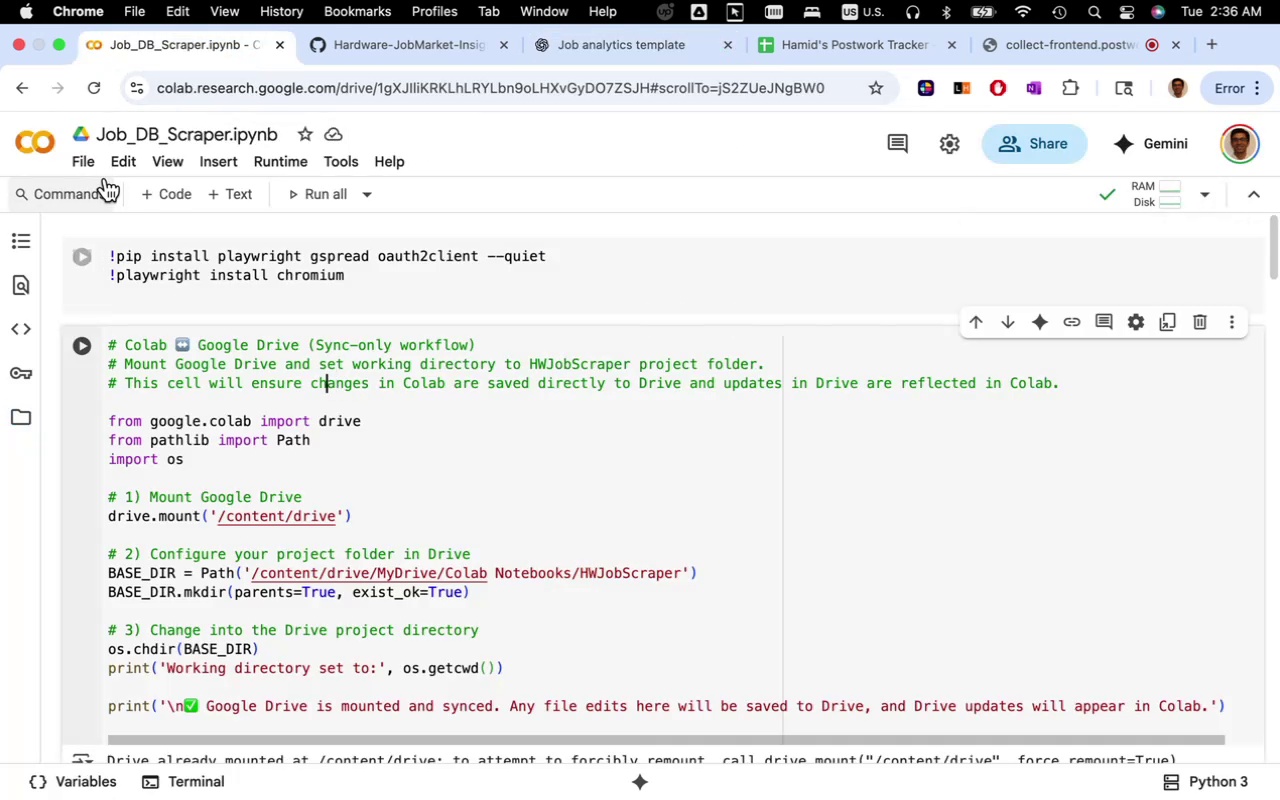 
left_click([78, 157])
 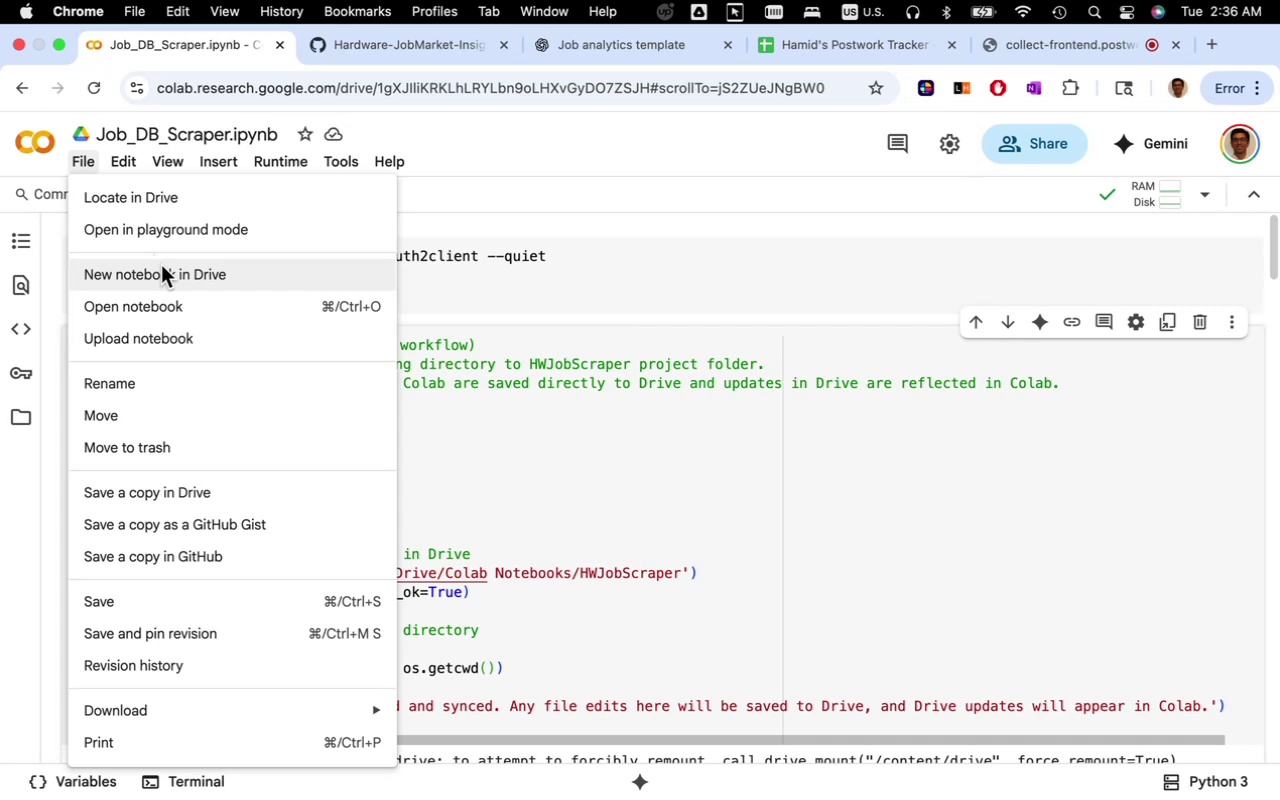 
left_click([161, 265])
 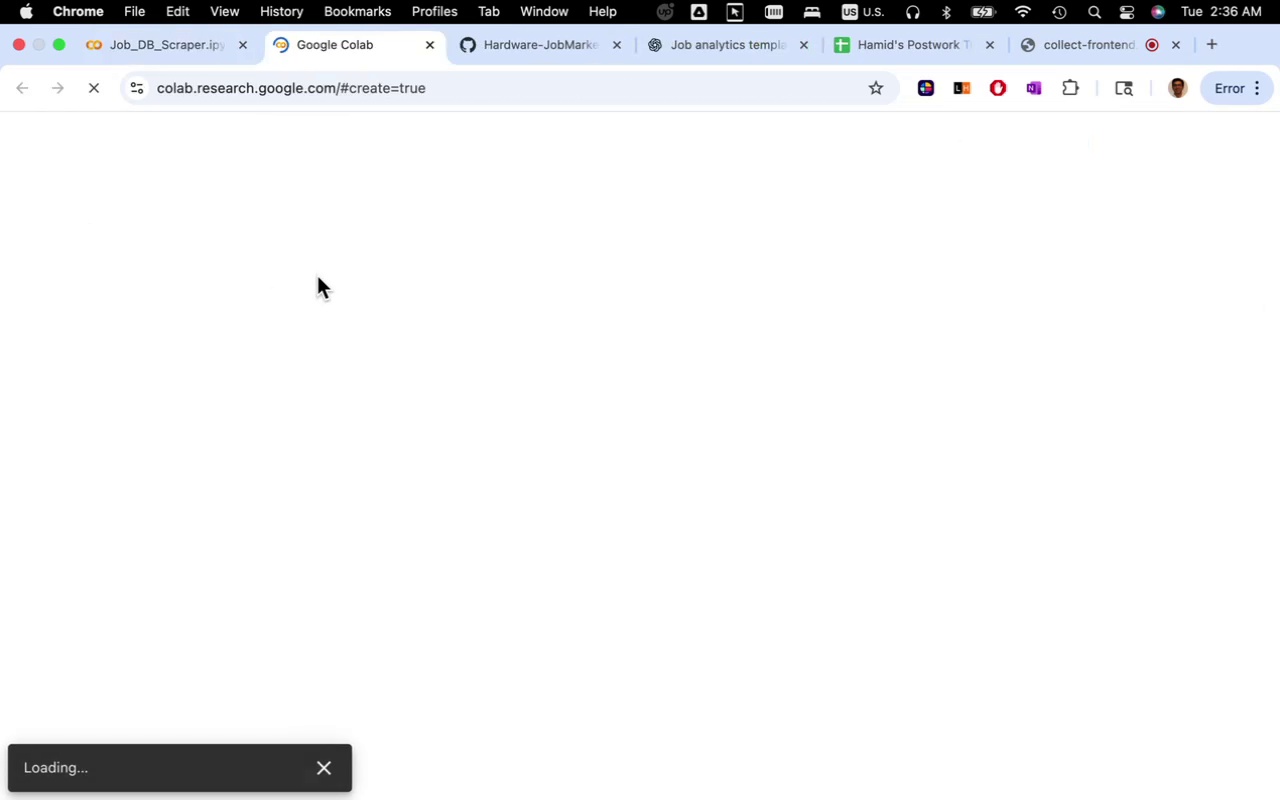 
wait(11.68)
 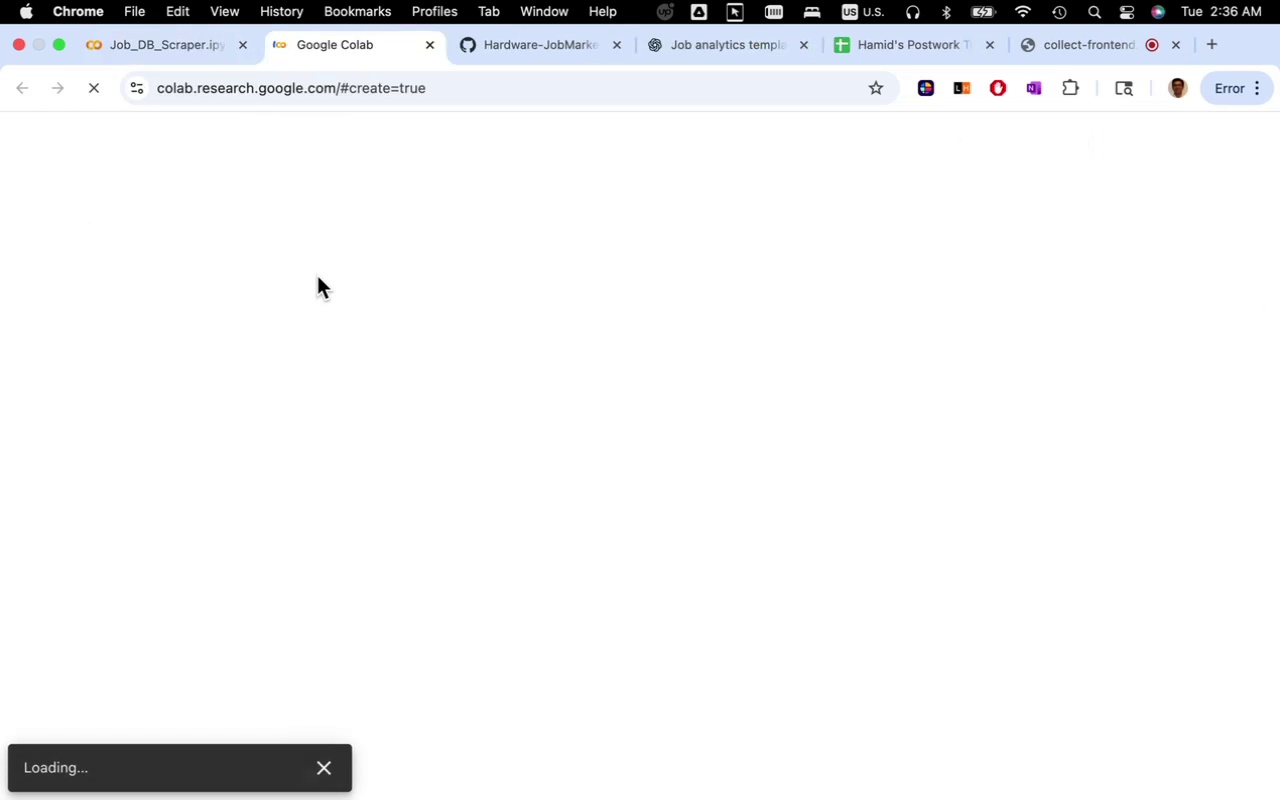 
key(Meta+V)
 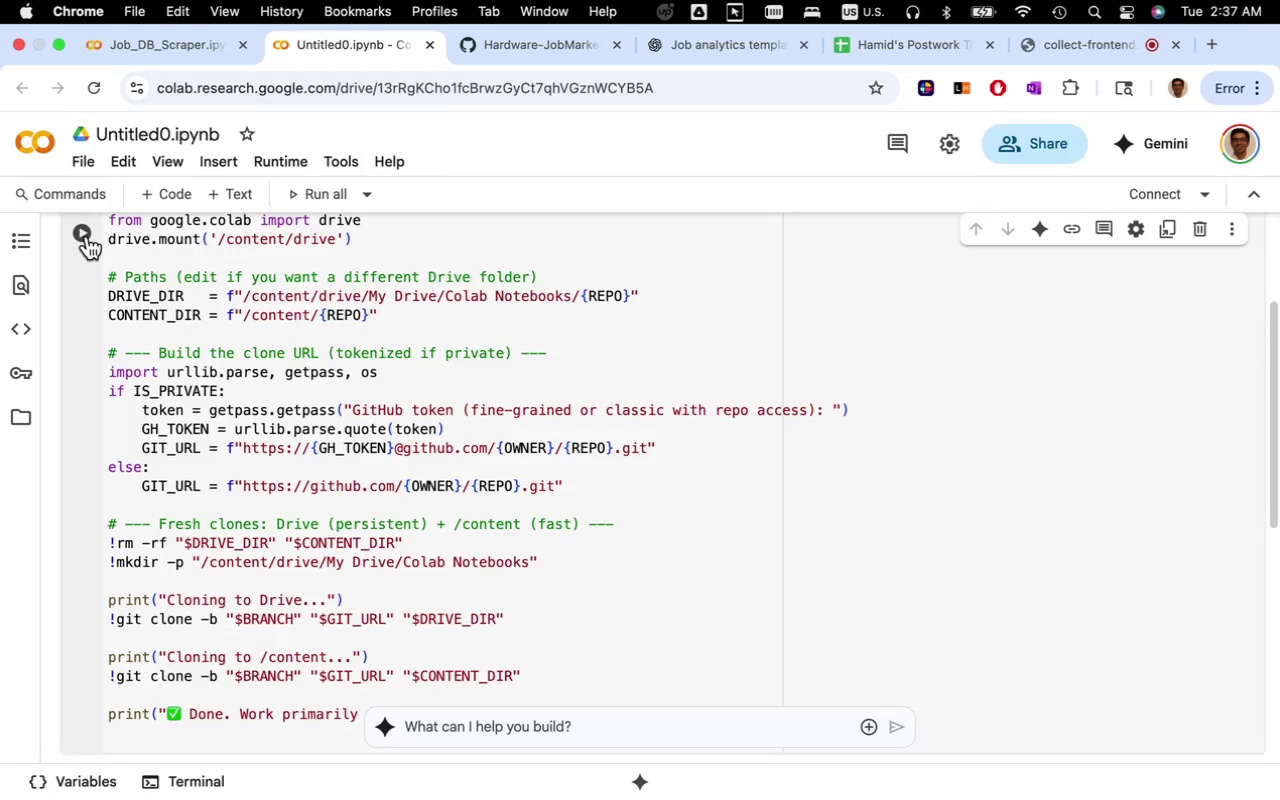 
left_click([87, 236])
 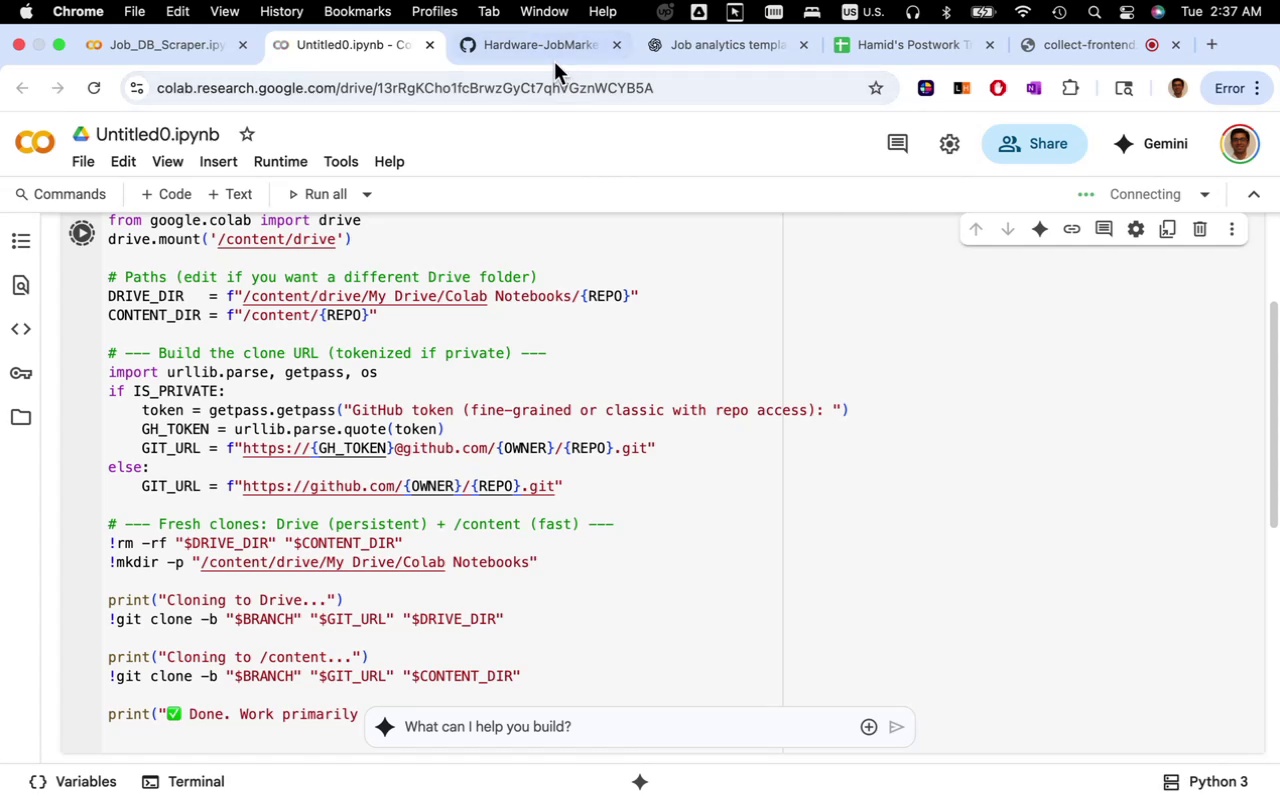 
wait(9.66)
 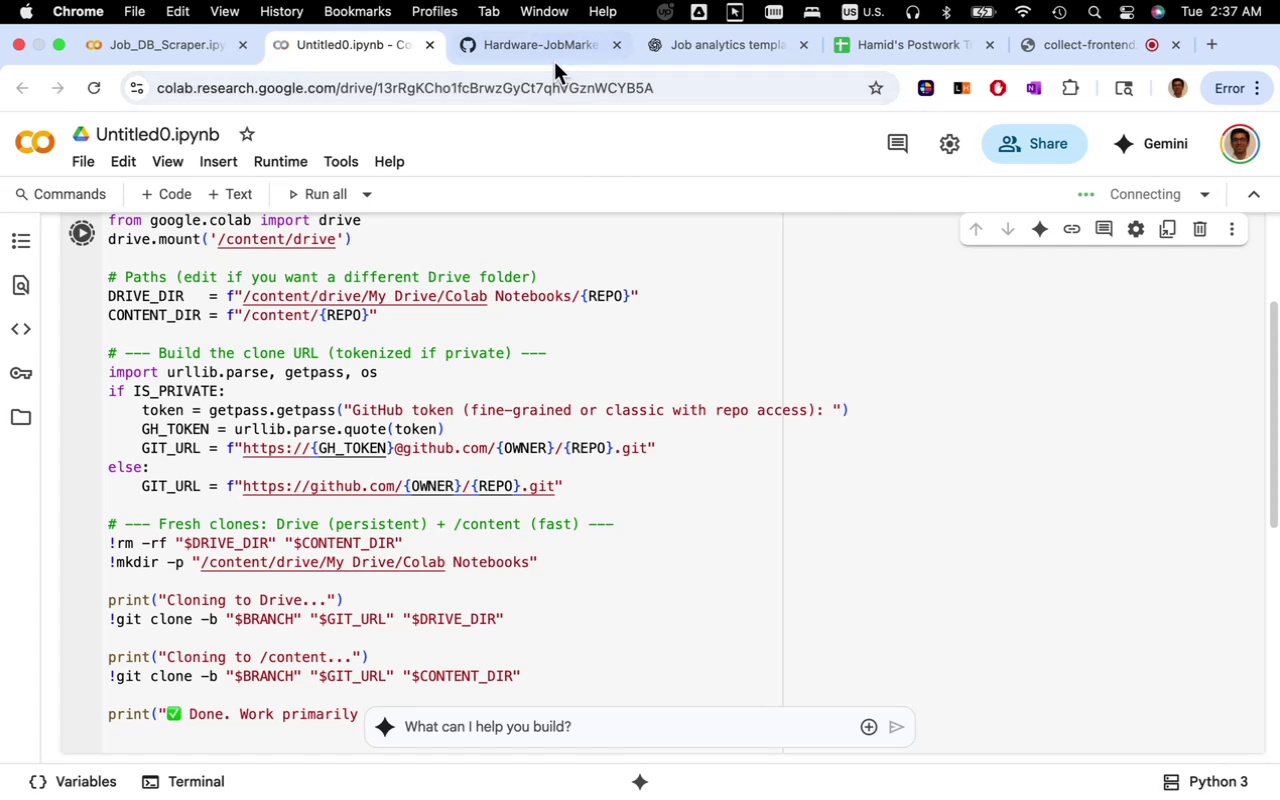 
left_click([628, 50])
 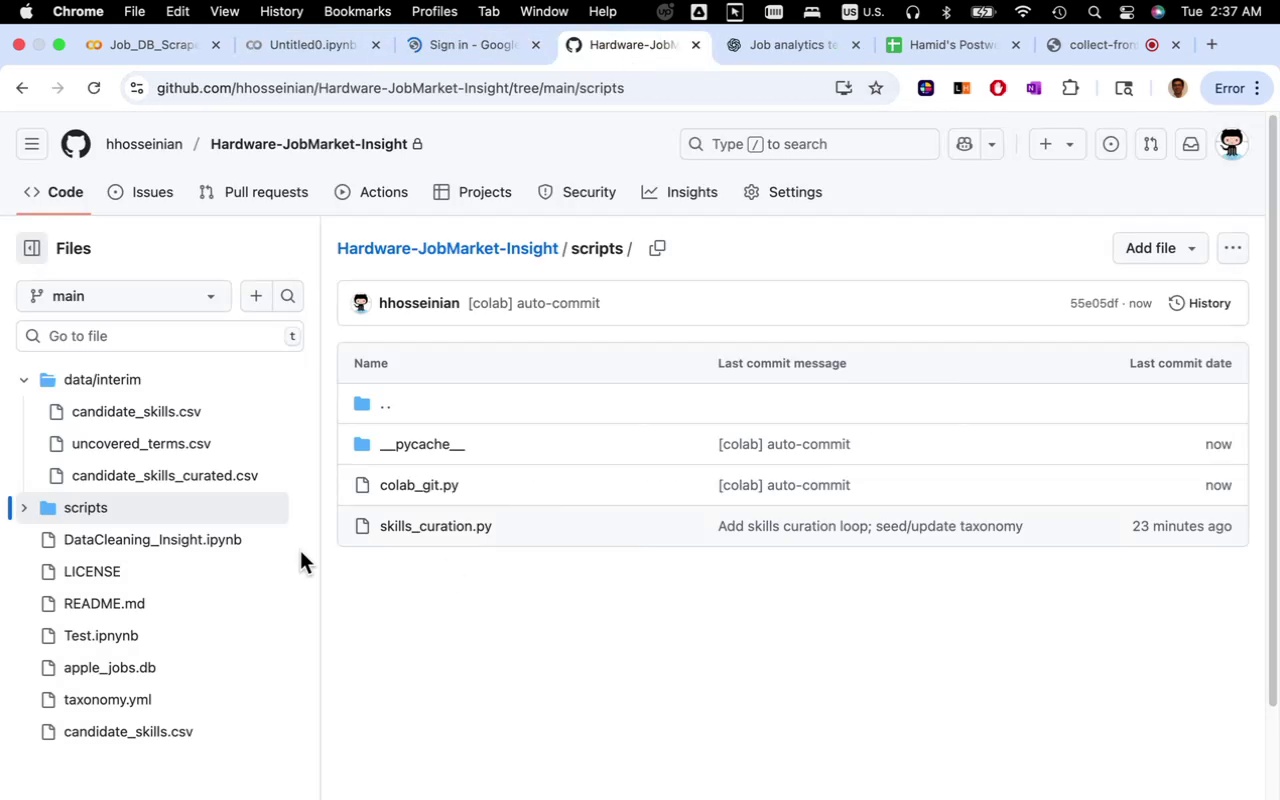 
left_click([219, 478])
 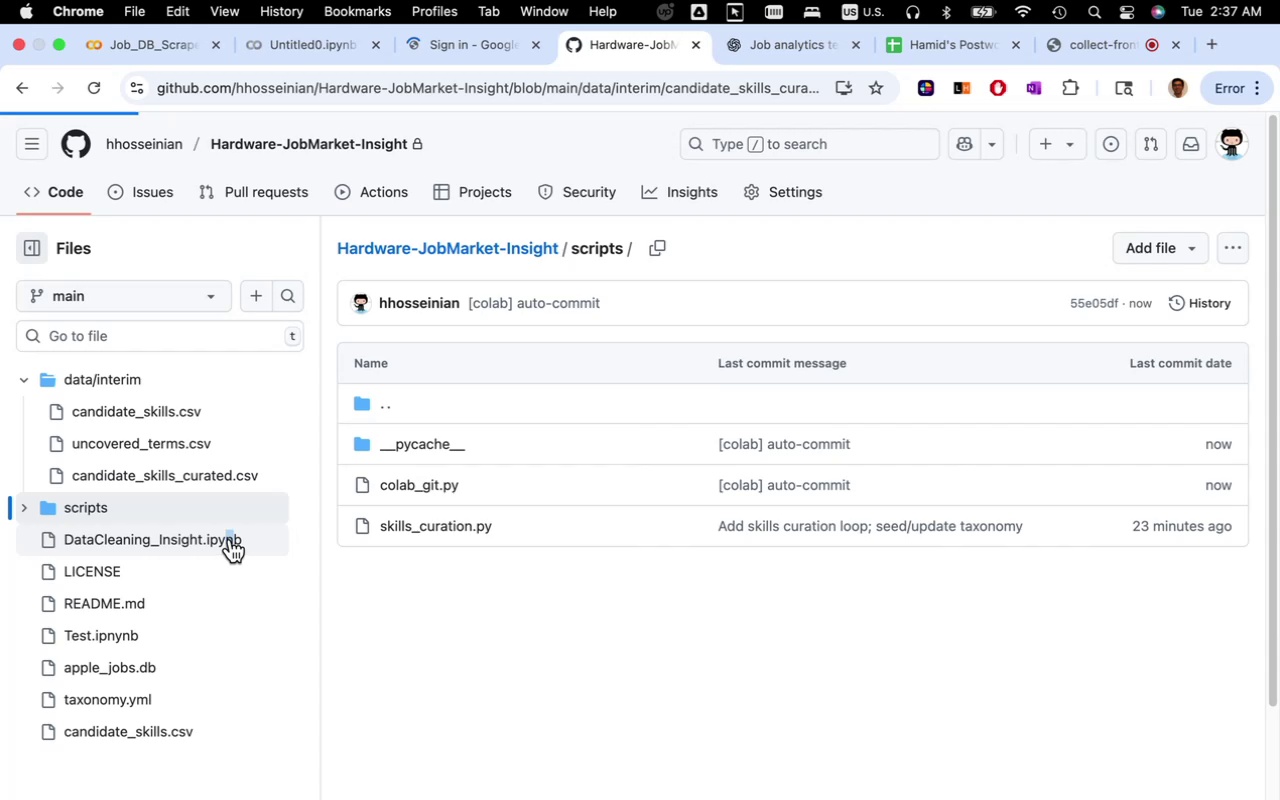 
left_click([168, 546])
 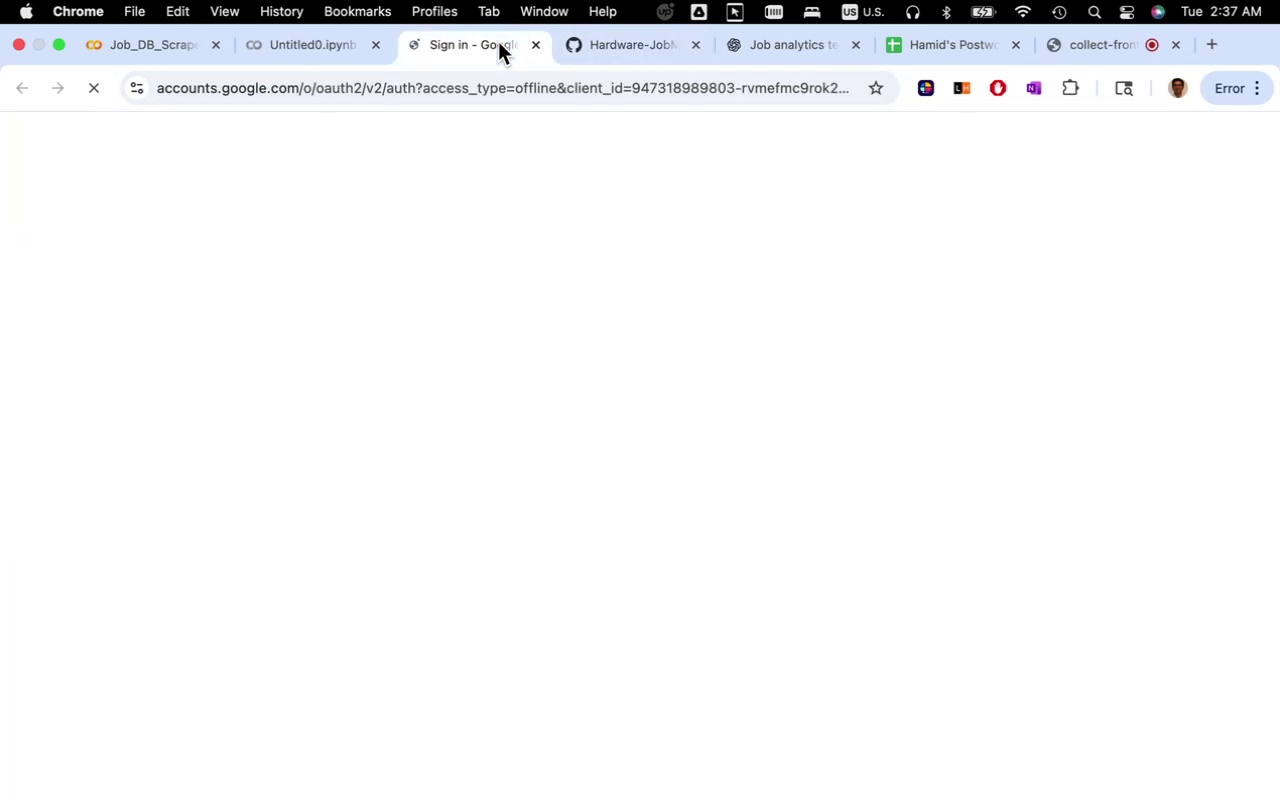 
wait(13.39)
 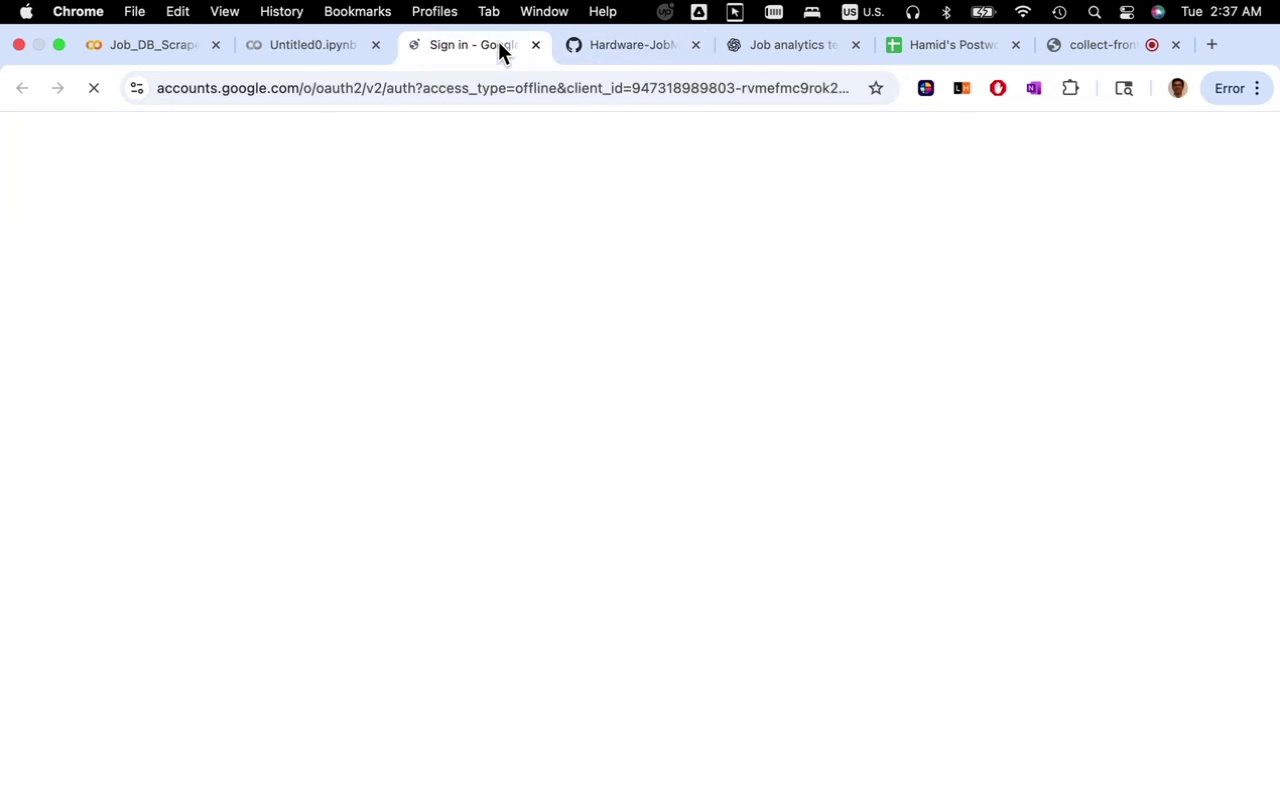 
left_click([790, 366])
 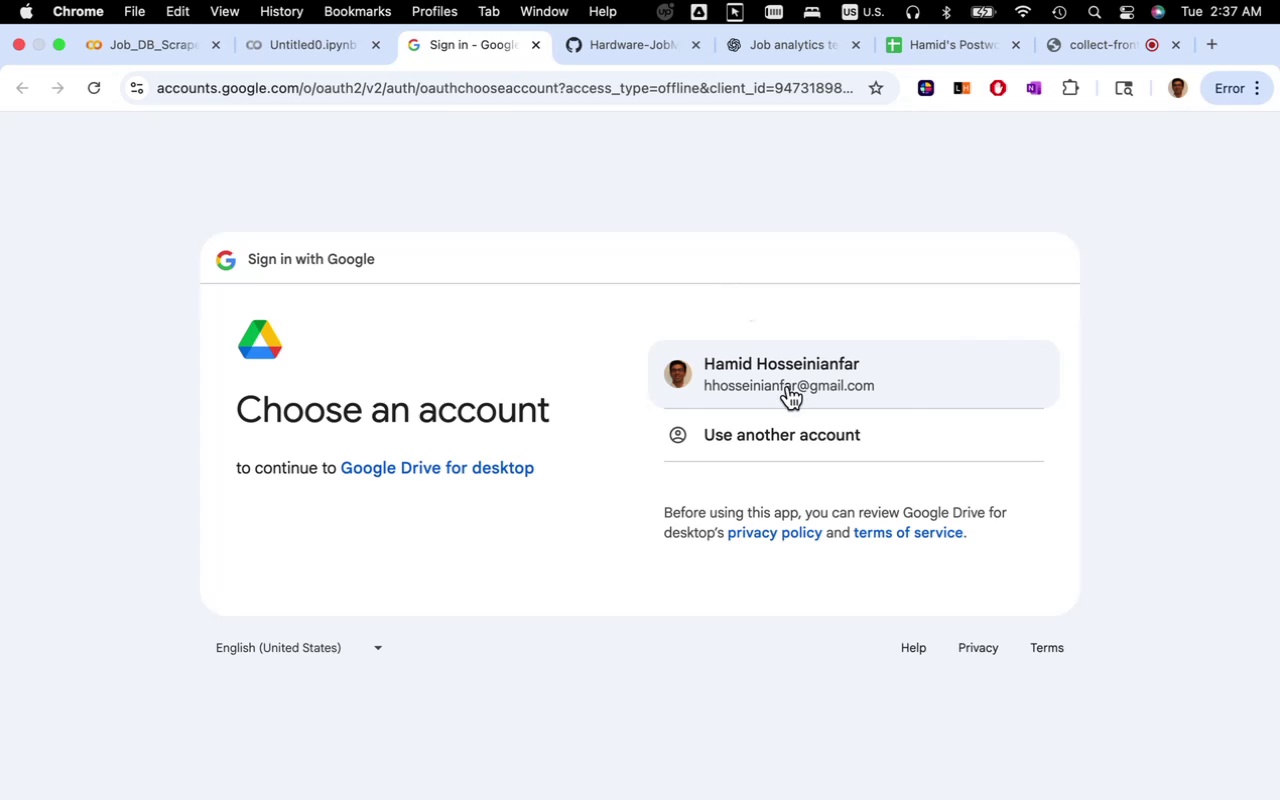 
wait(12.2)
 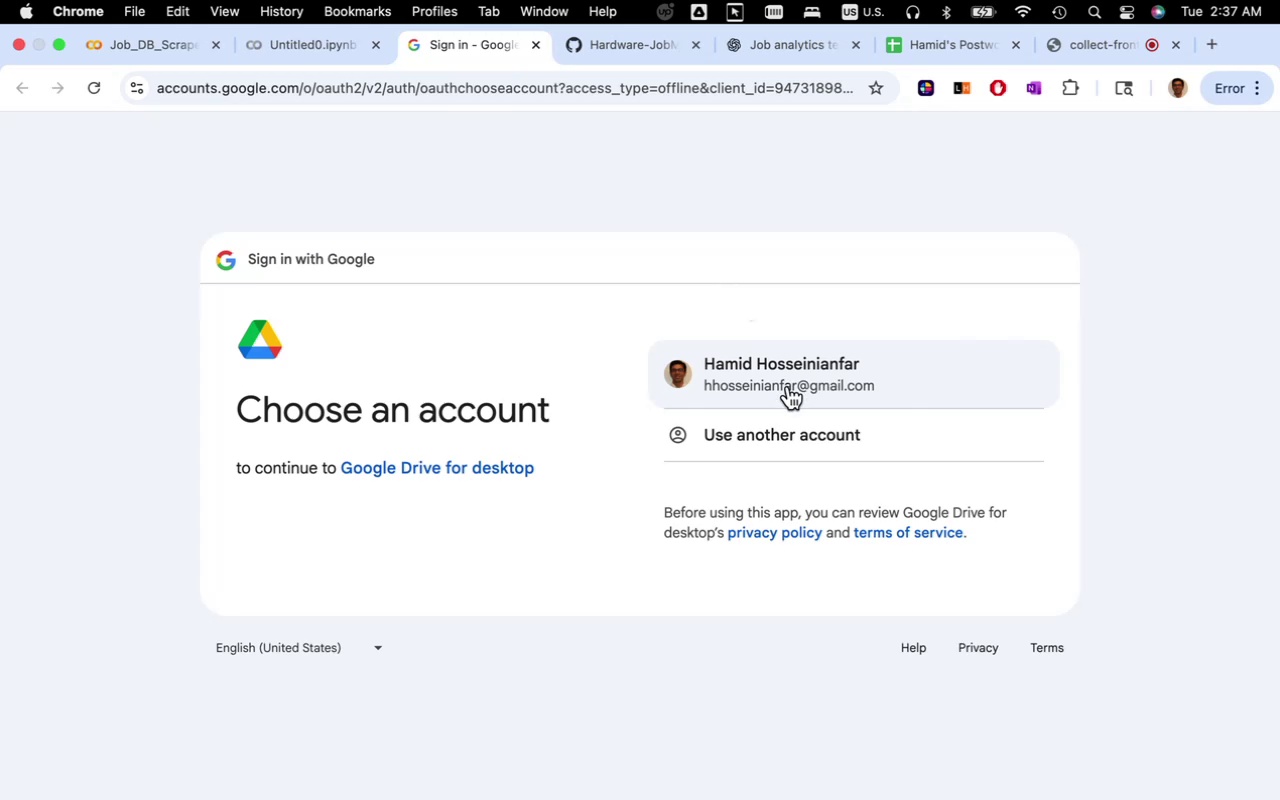 
left_click([946, 585])
 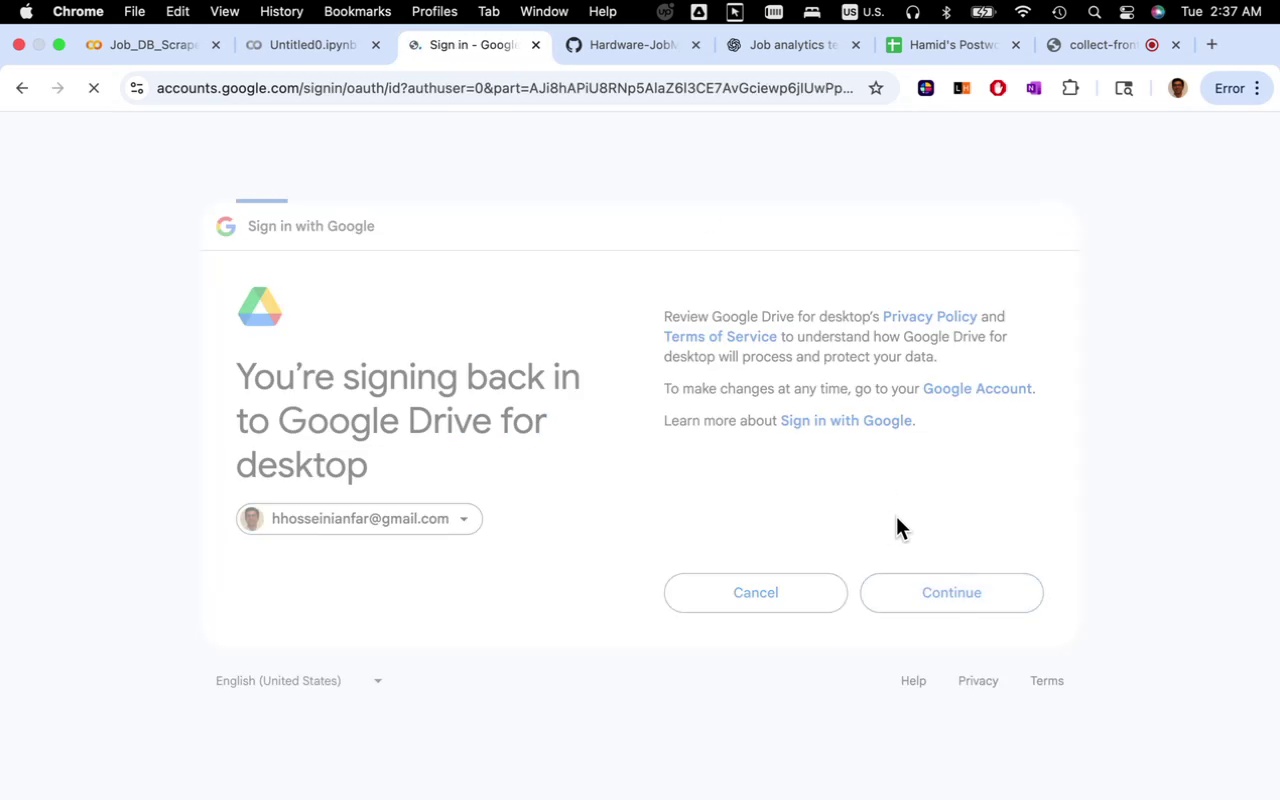 
mouse_move([897, 503])
 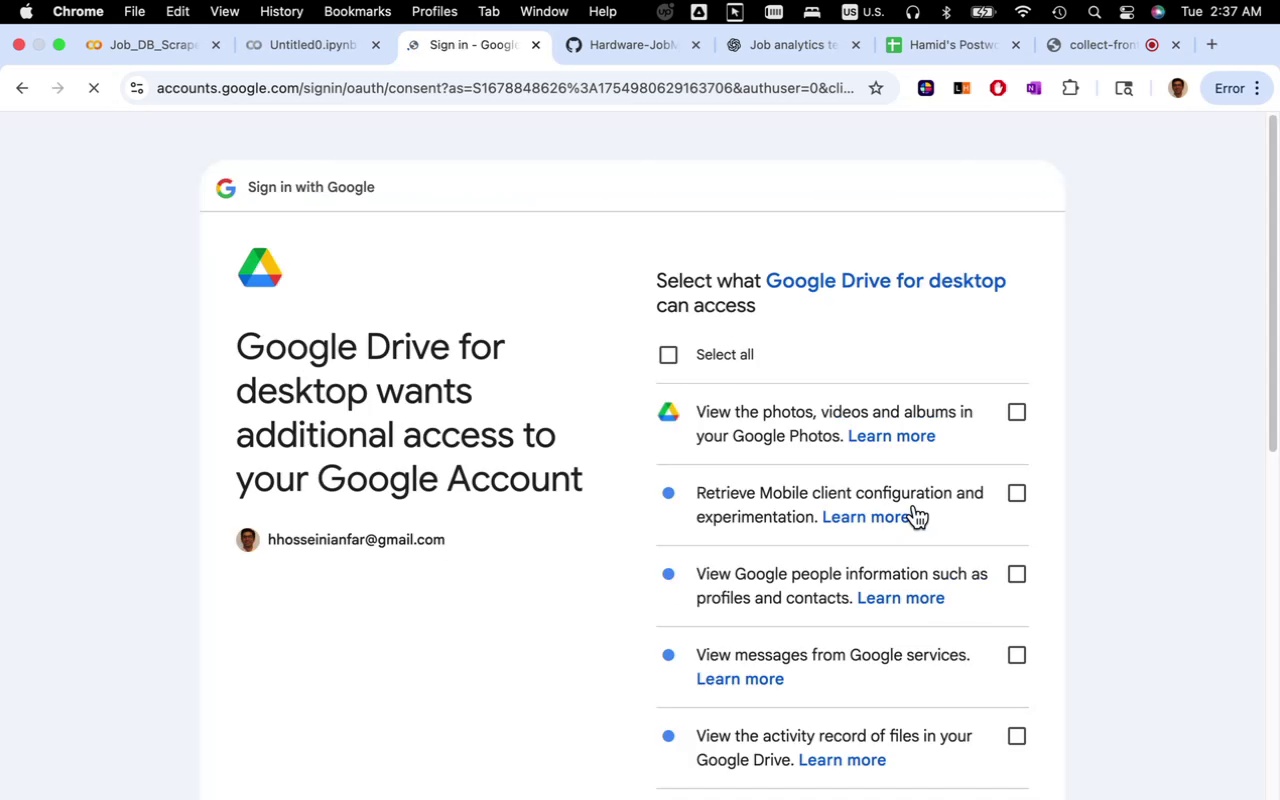 
scroll: coordinate [927, 504], scroll_direction: down, amount: 46.0
 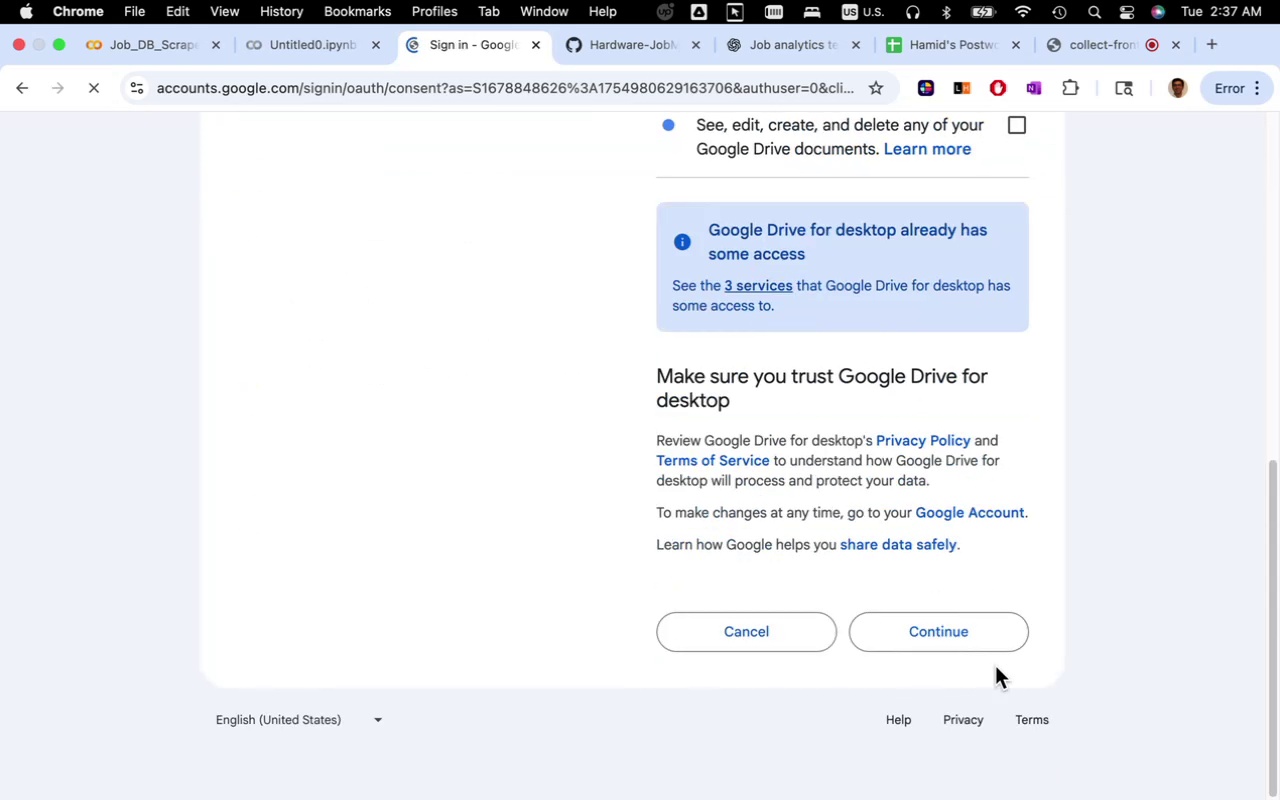 
left_click([953, 626])
 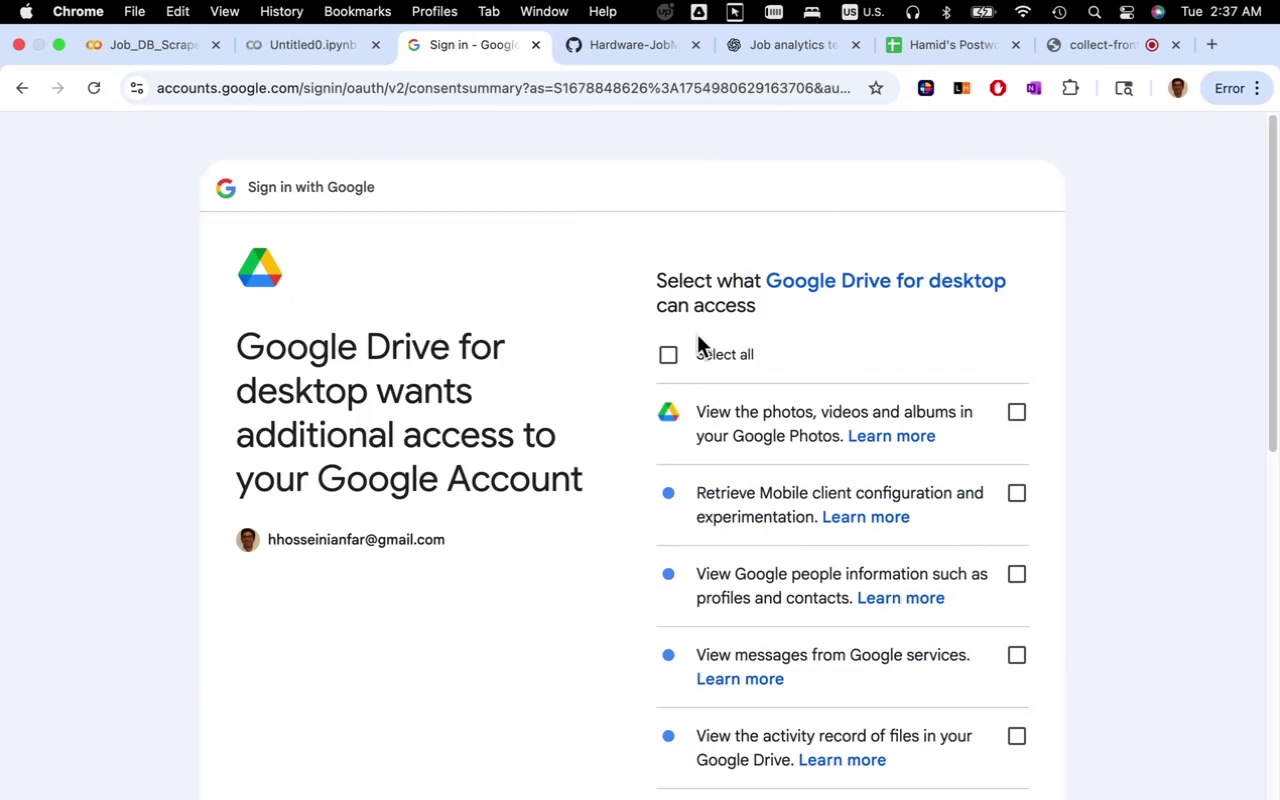 
scroll: coordinate [873, 454], scroll_direction: down, amount: 27.0
 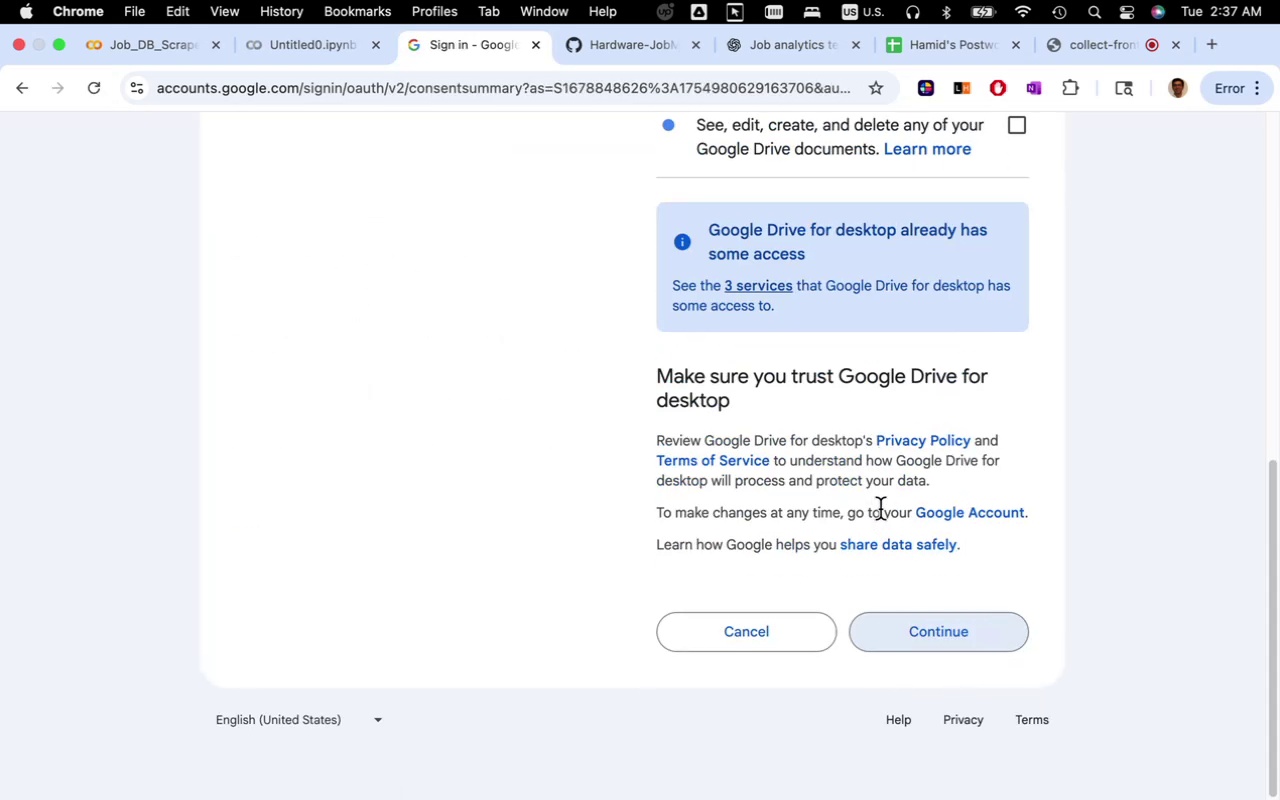 
wait(5.14)
 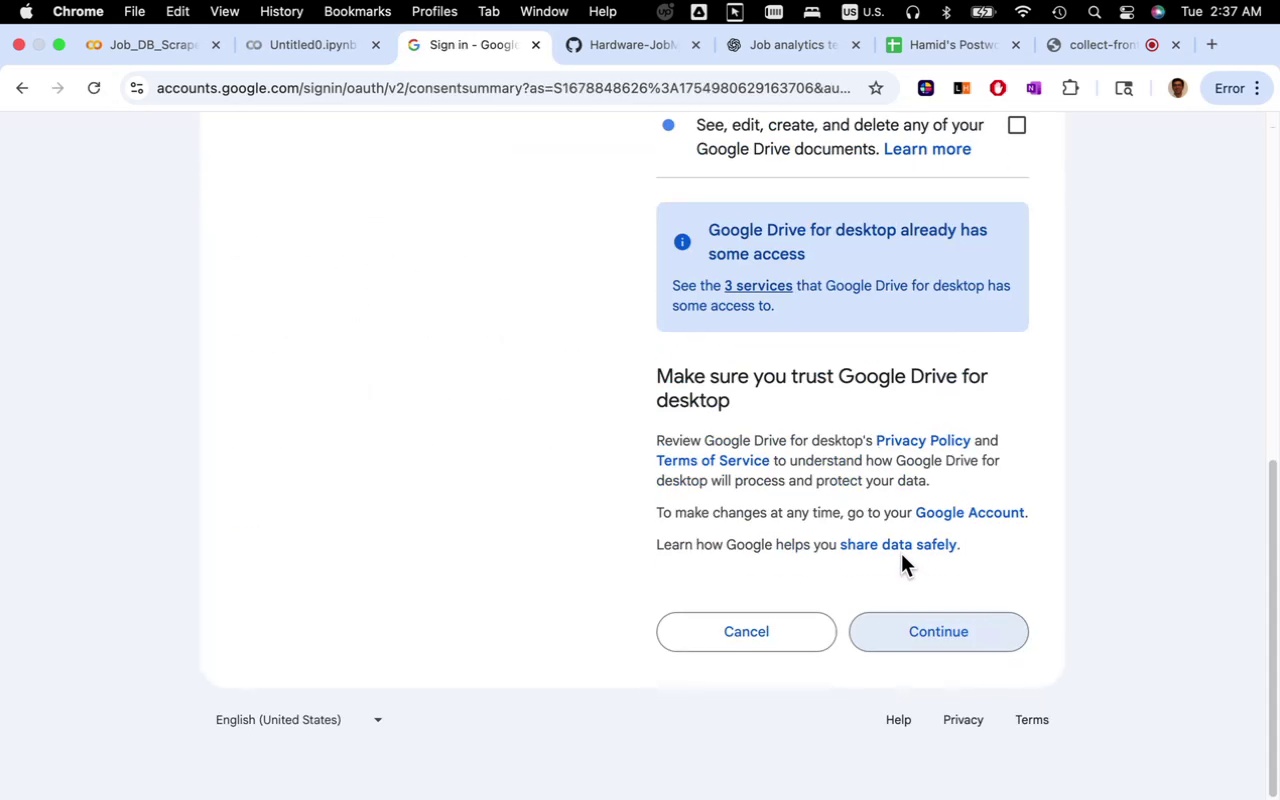 
left_click([937, 626])
 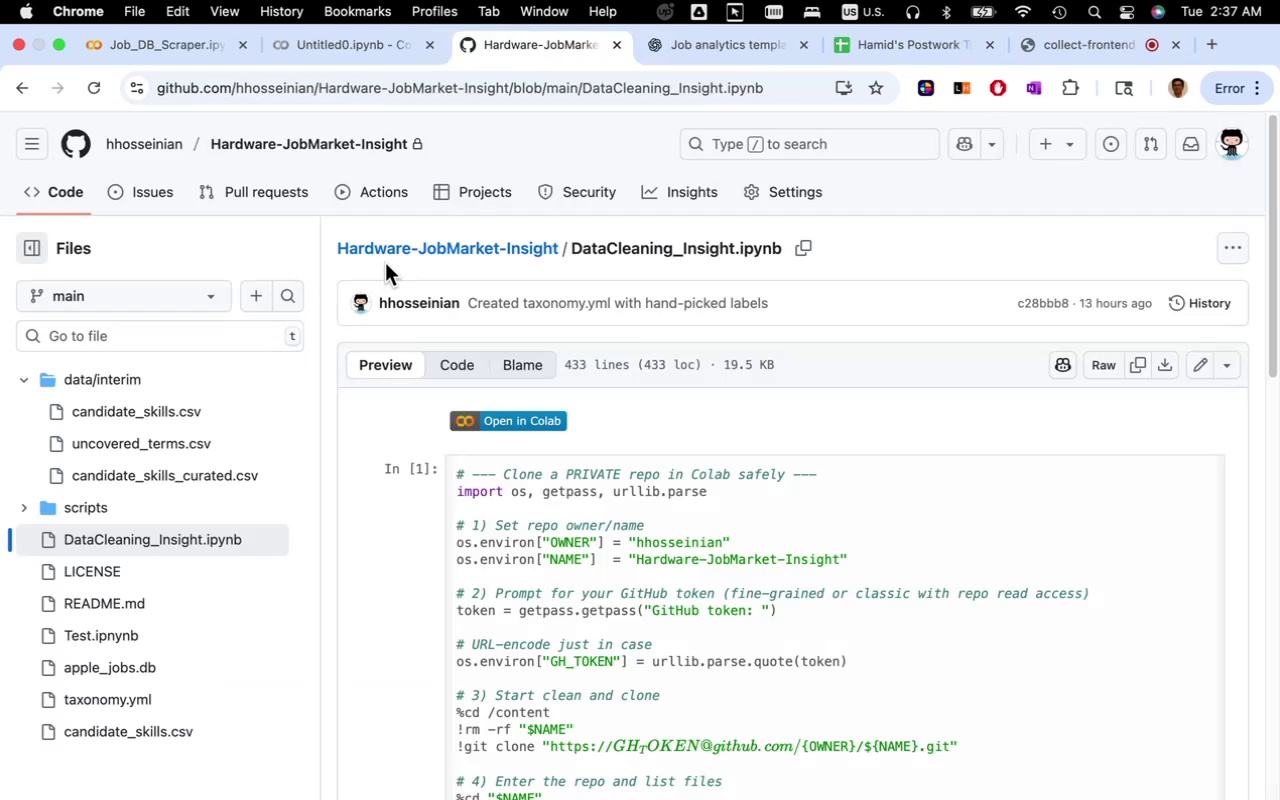 
wait(5.06)
 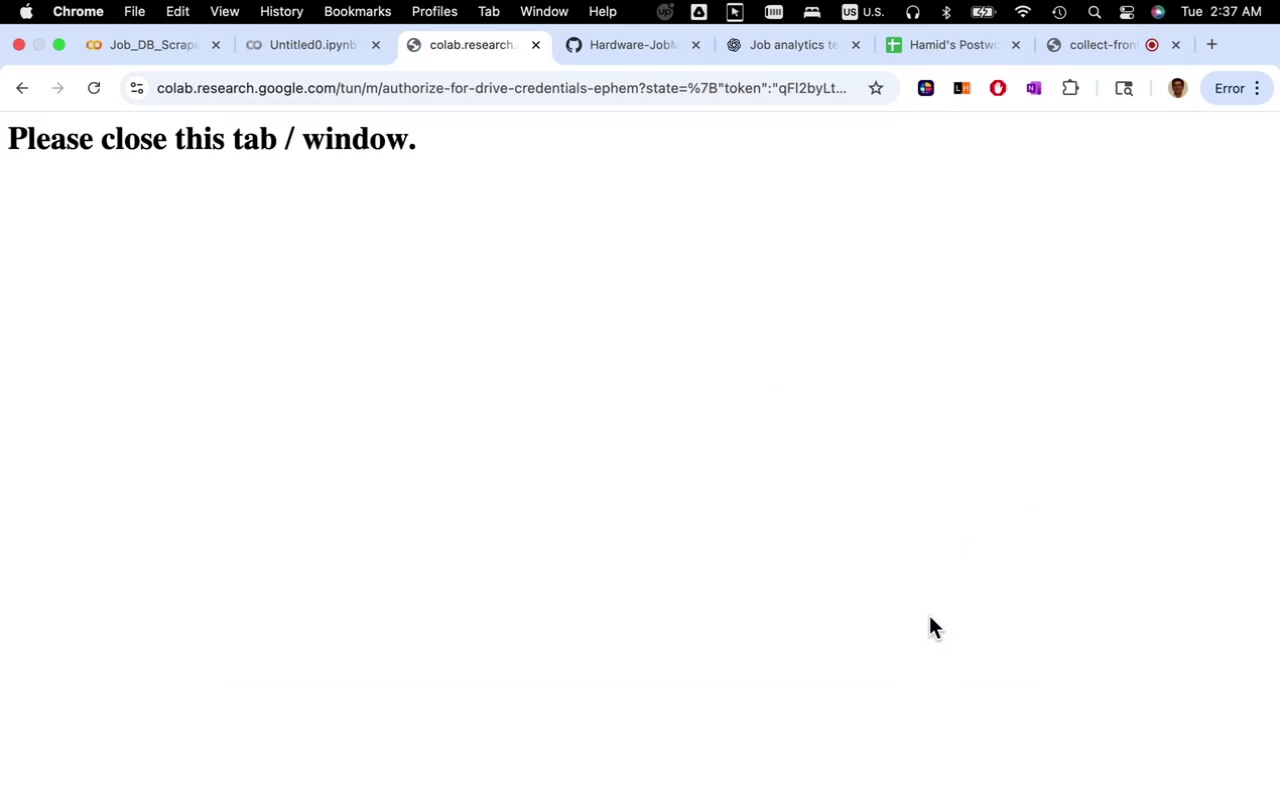 
scroll: coordinate [720, 463], scroll_direction: down, amount: 17.0
 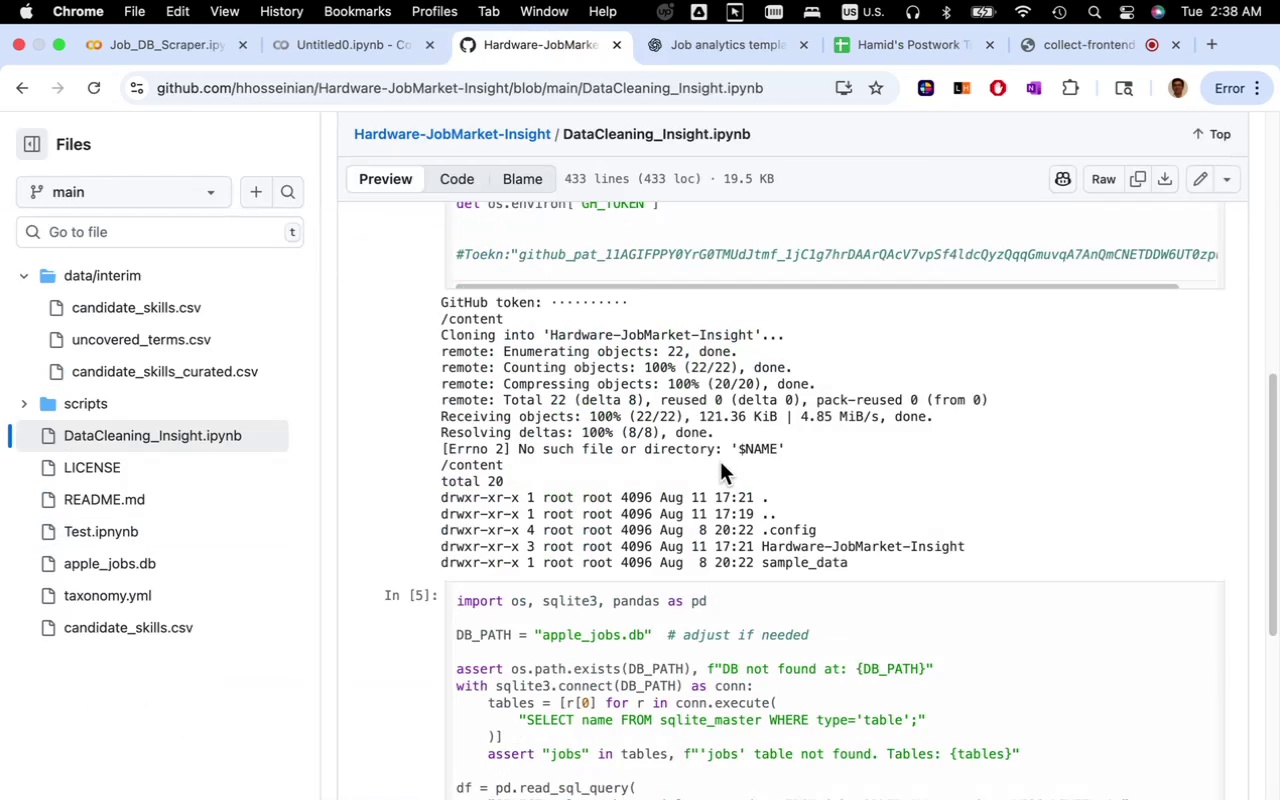 
scroll: coordinate [715, 460], scroll_direction: up, amount: 2.0
 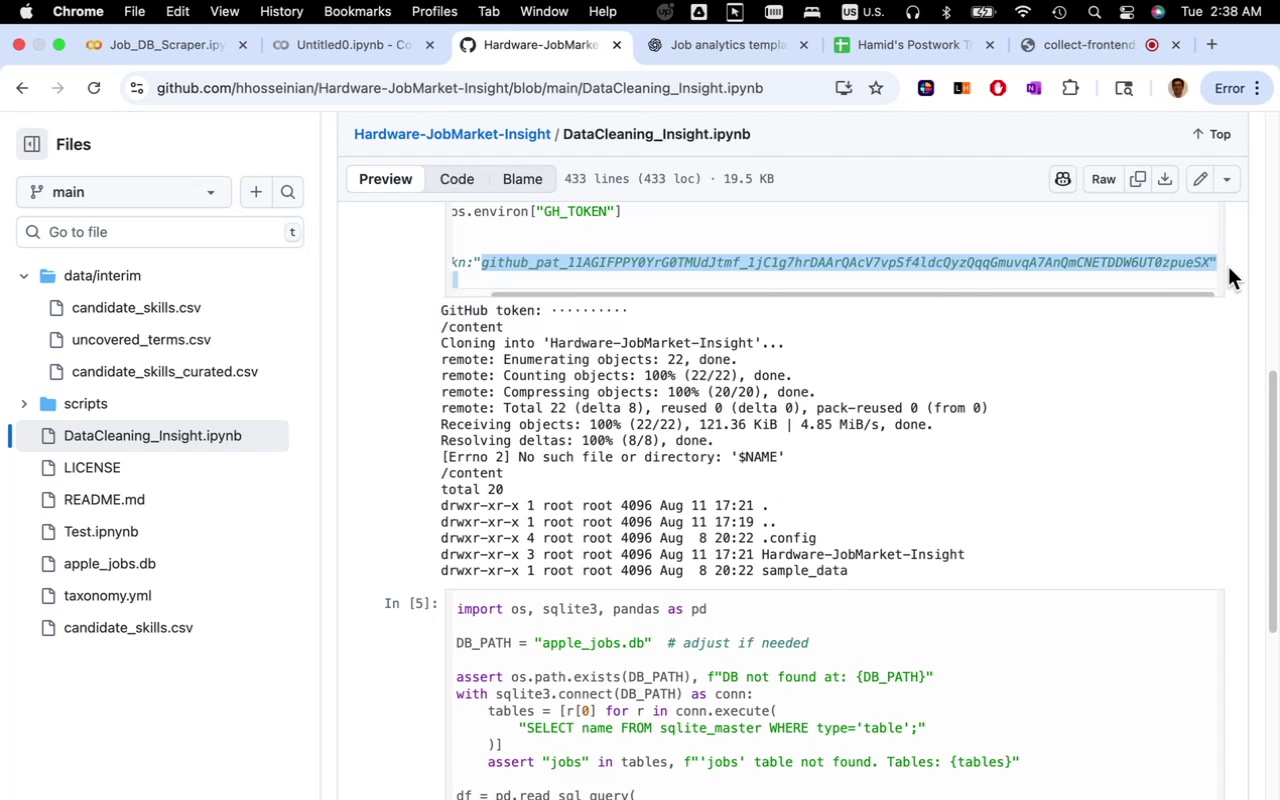 
wait(8.13)
 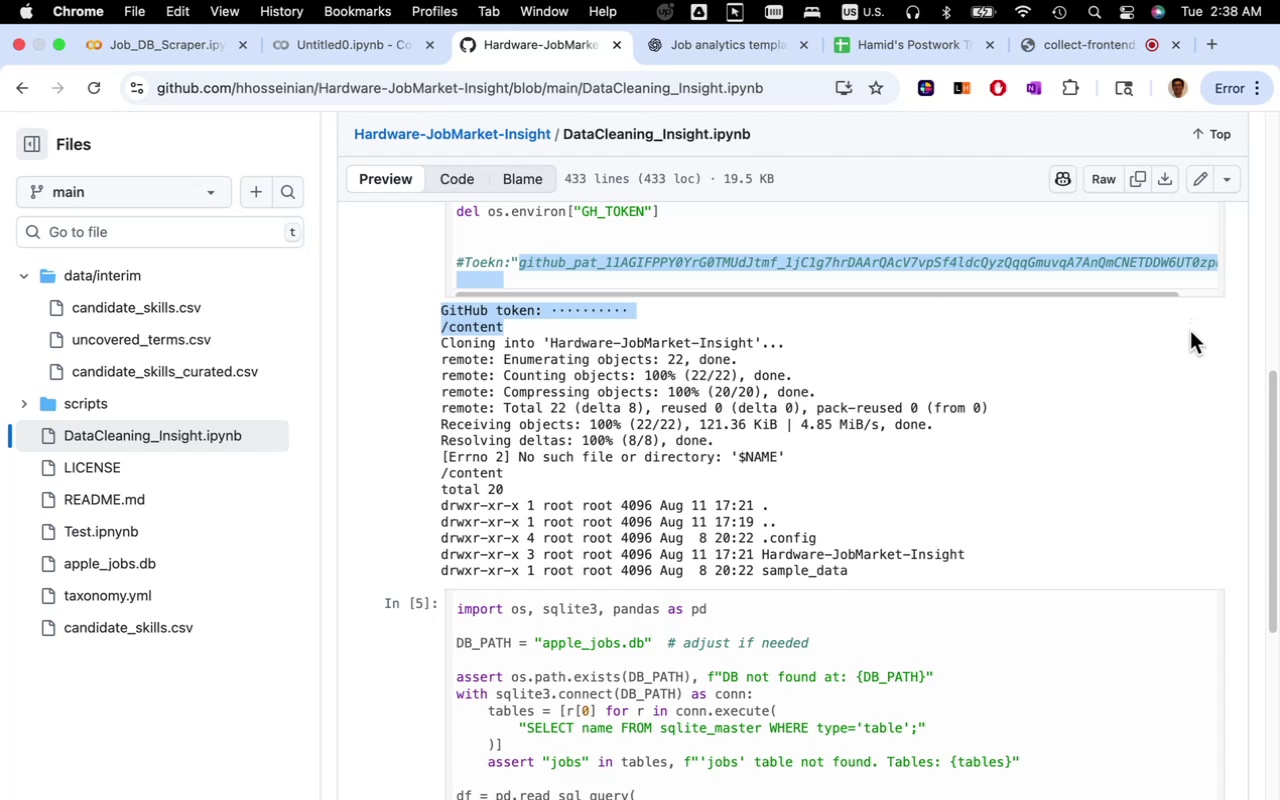 
key(Meta+C)
 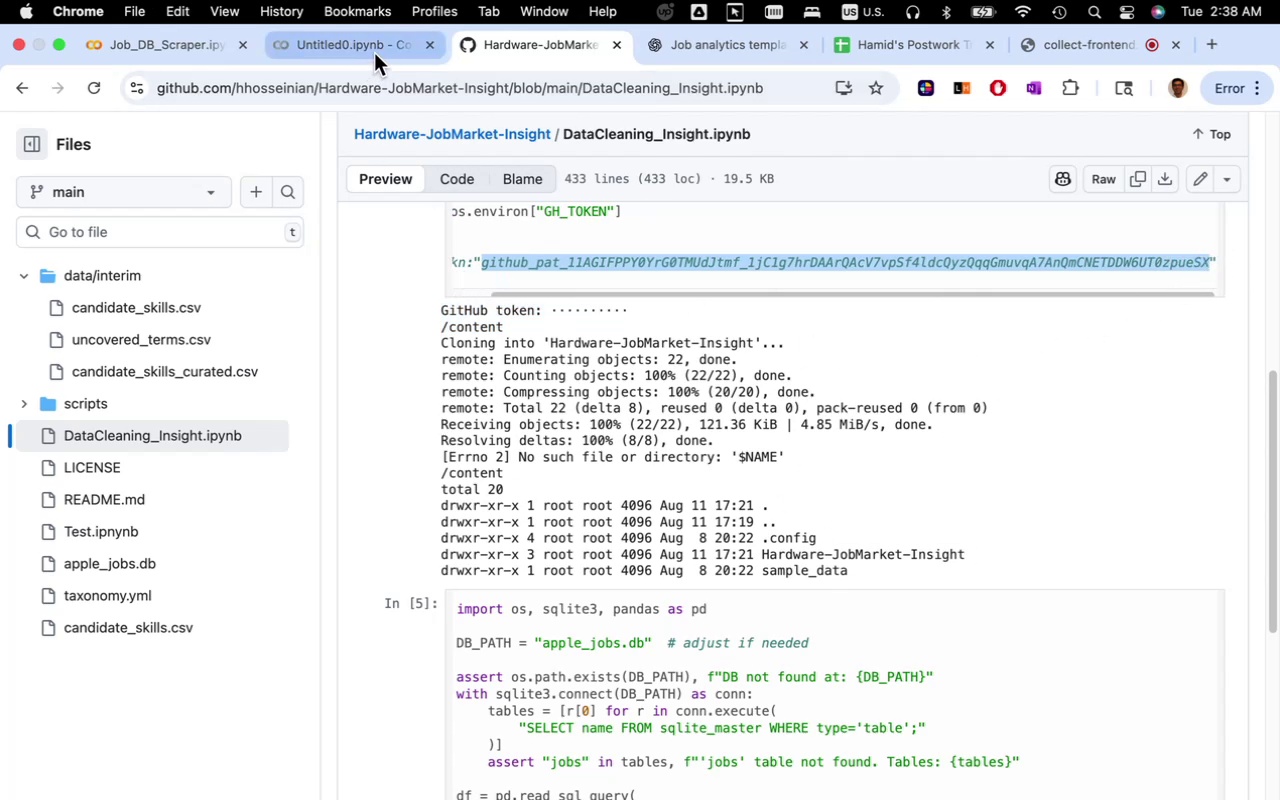 
left_click([374, 53])
 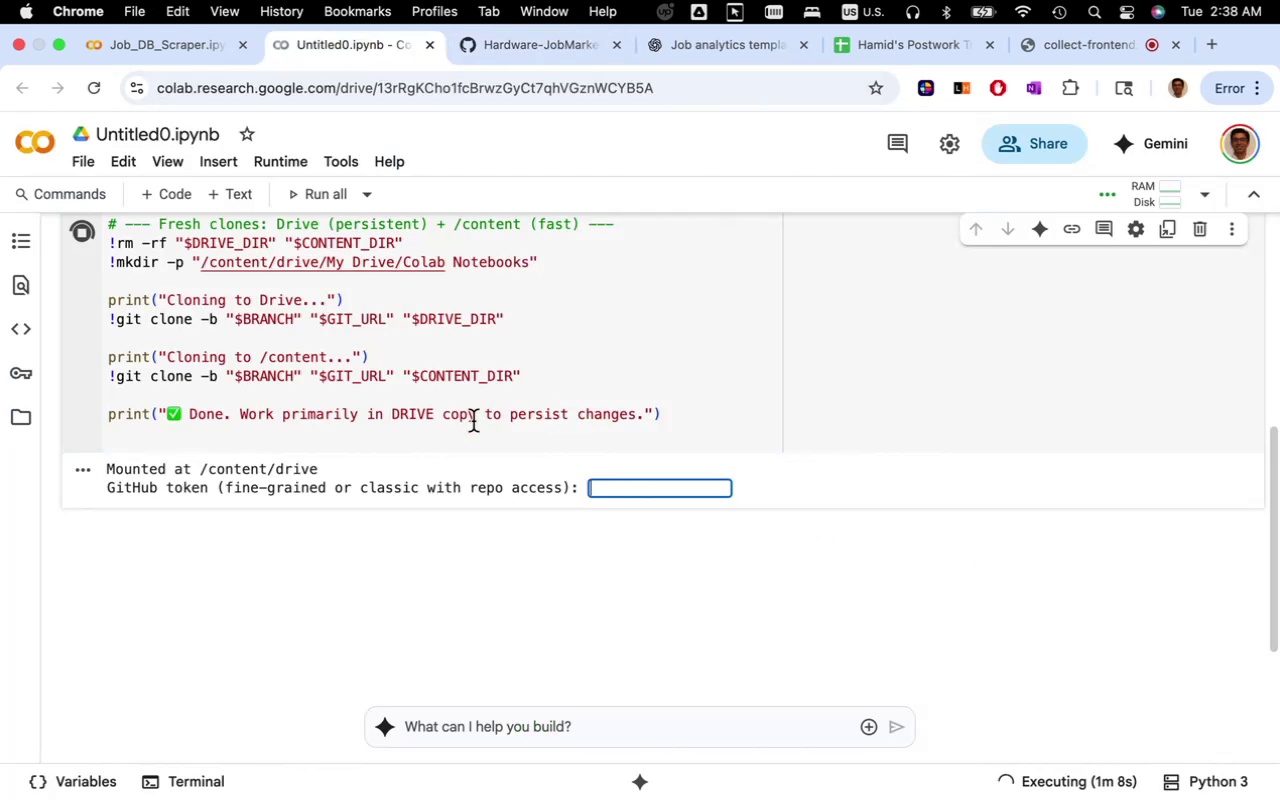 
key(Meta+CommandLeft)
 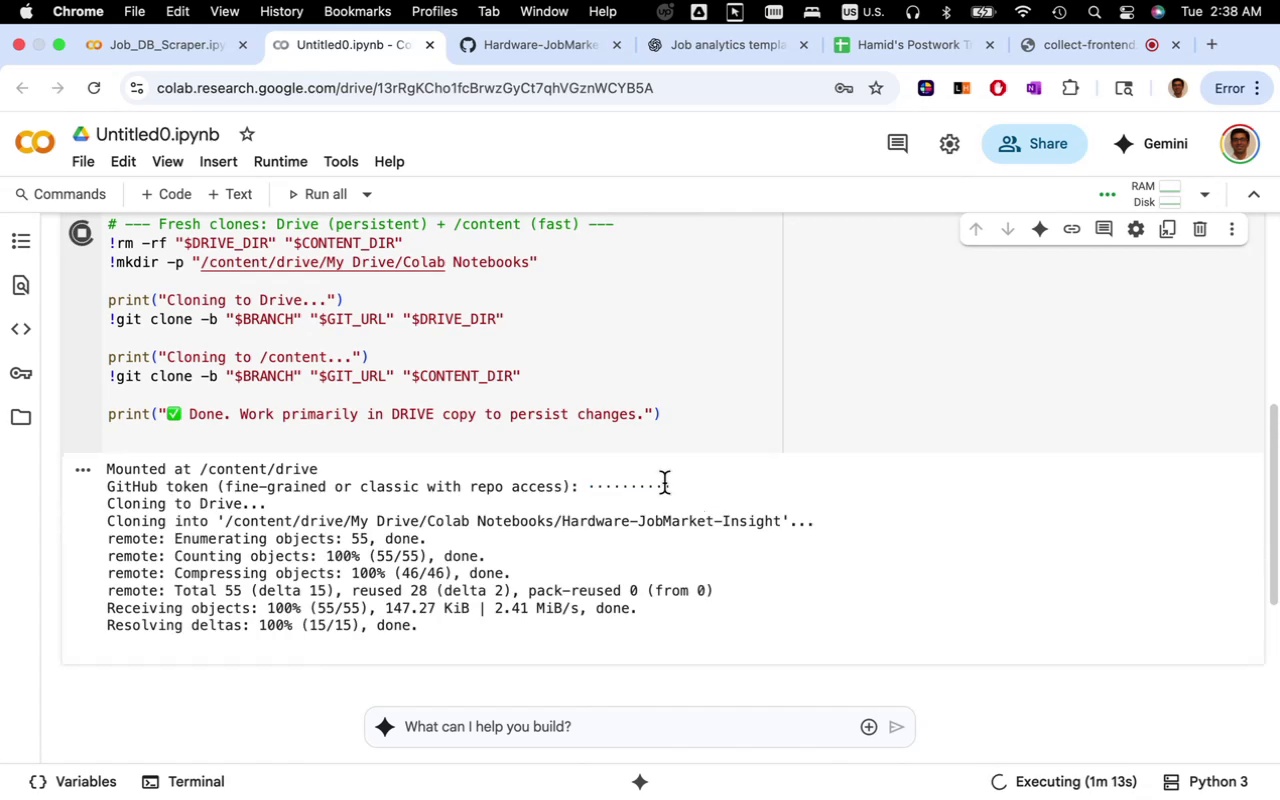 
wait(6.81)
 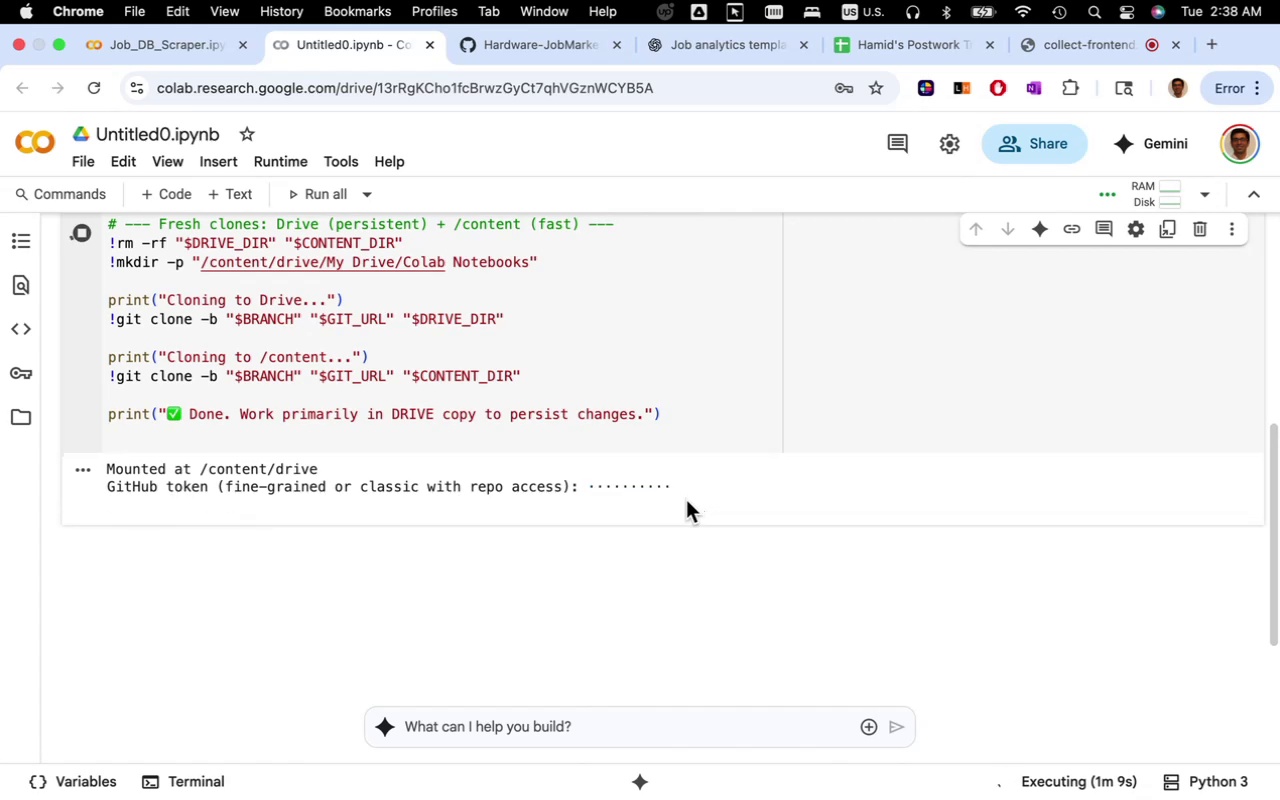 
scroll: coordinate [669, 506], scroll_direction: down, amount: 16.0
 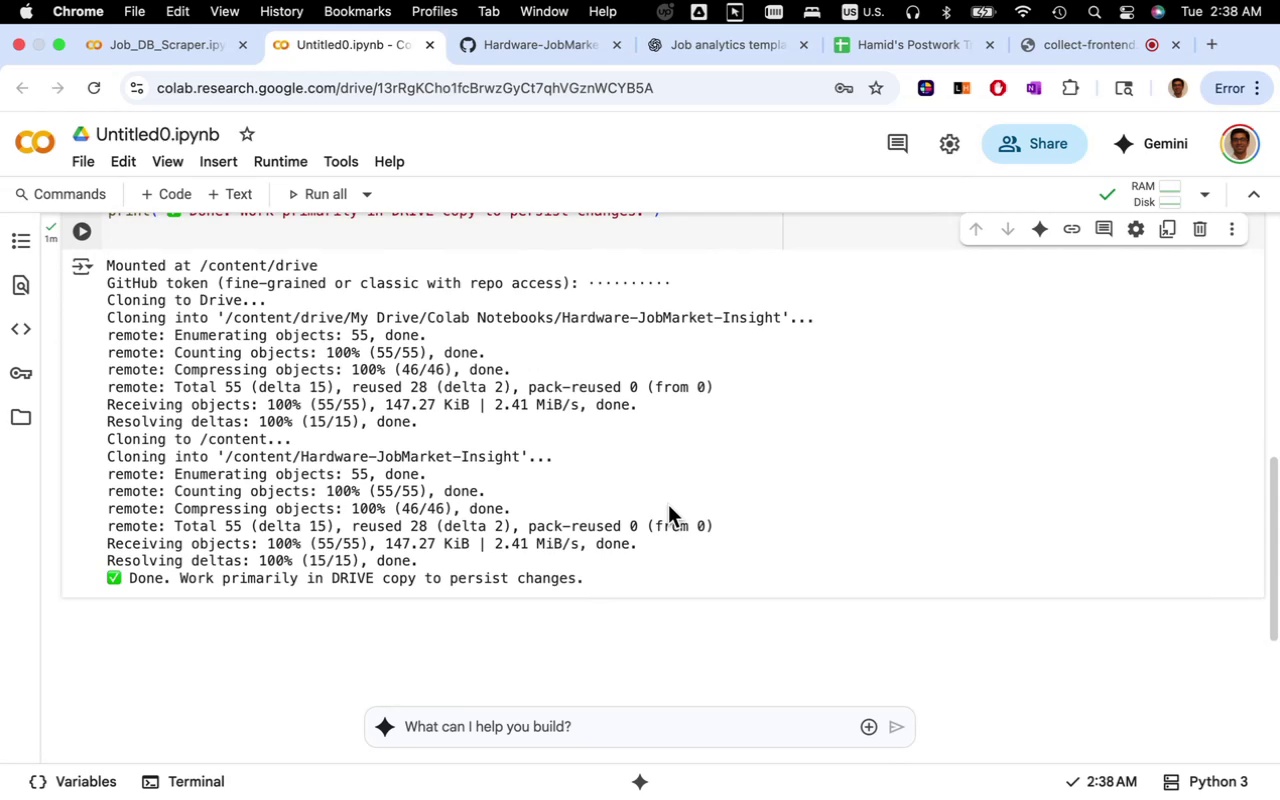 
scroll: coordinate [669, 507], scroll_direction: up, amount: 3.0
 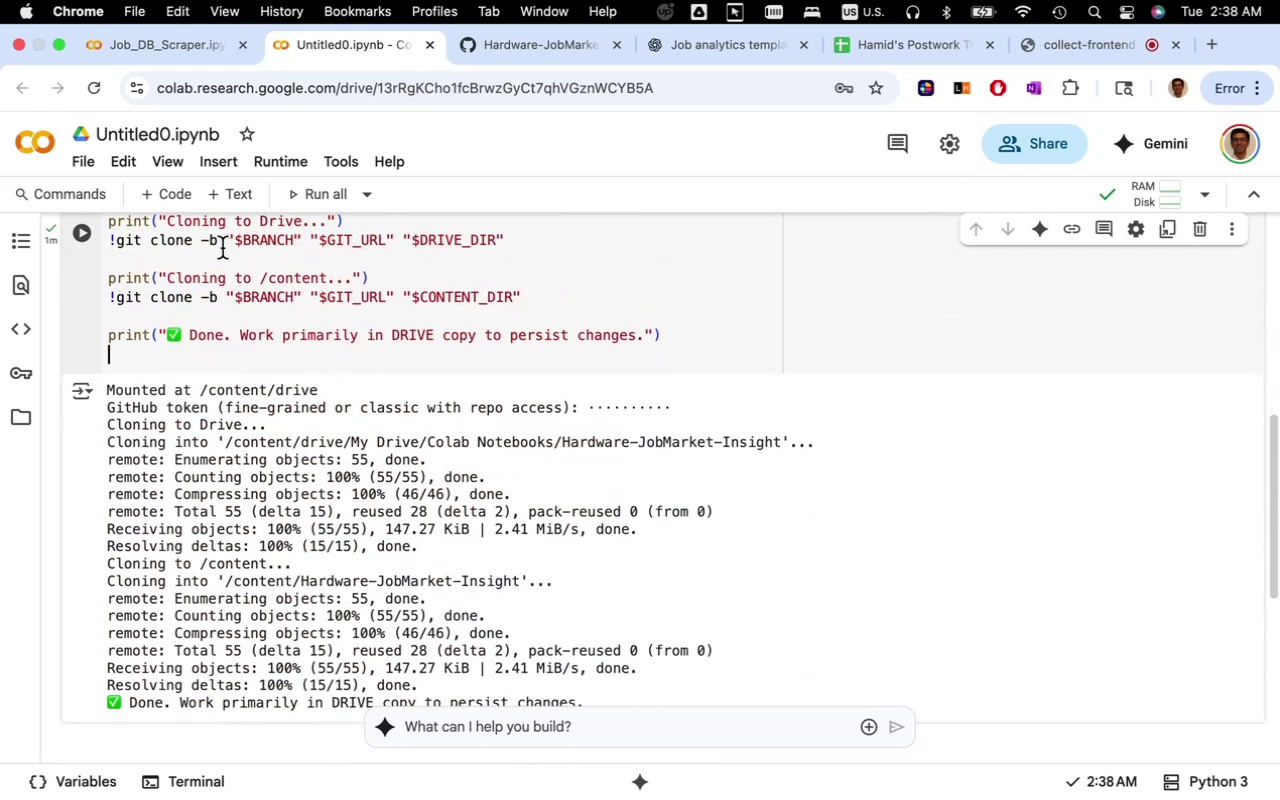 
left_click([170, 202])
 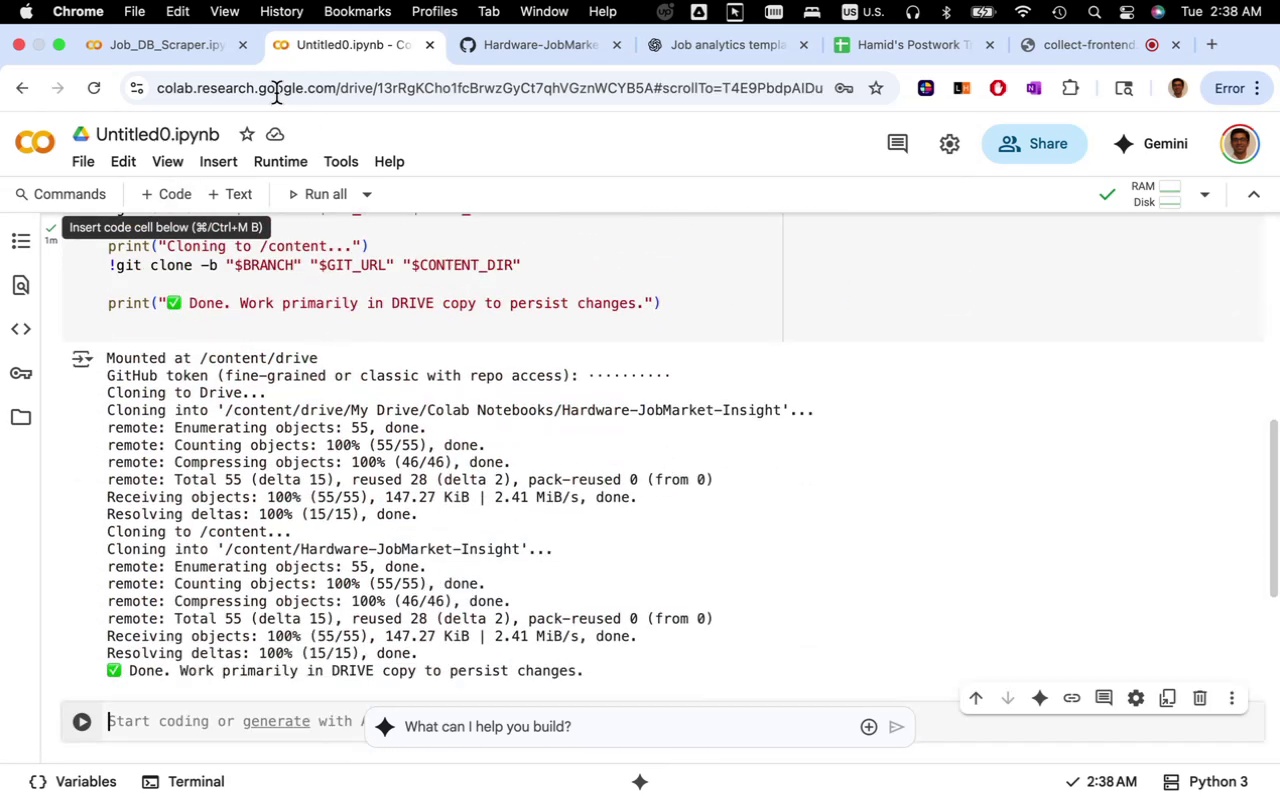 
left_click([176, 44])
 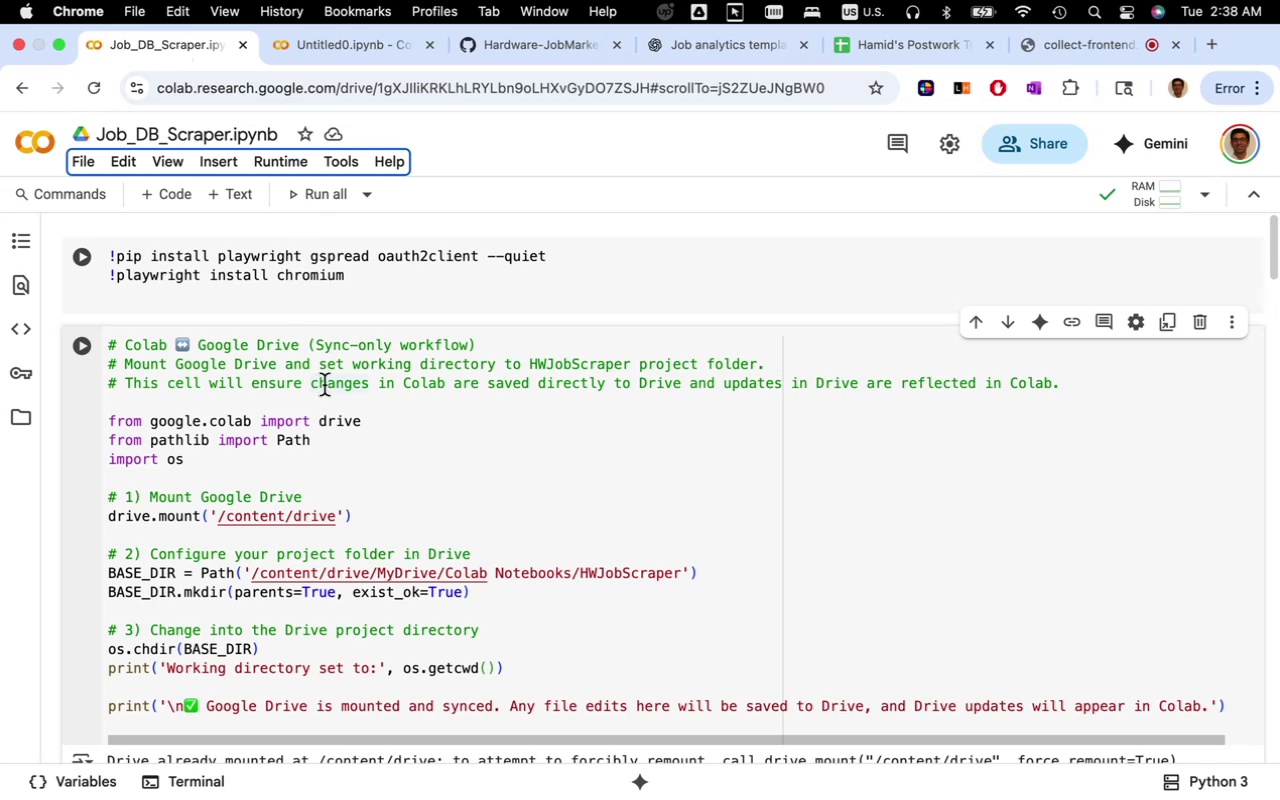 
scroll: coordinate [463, 498], scroll_direction: down, amount: 30.0
 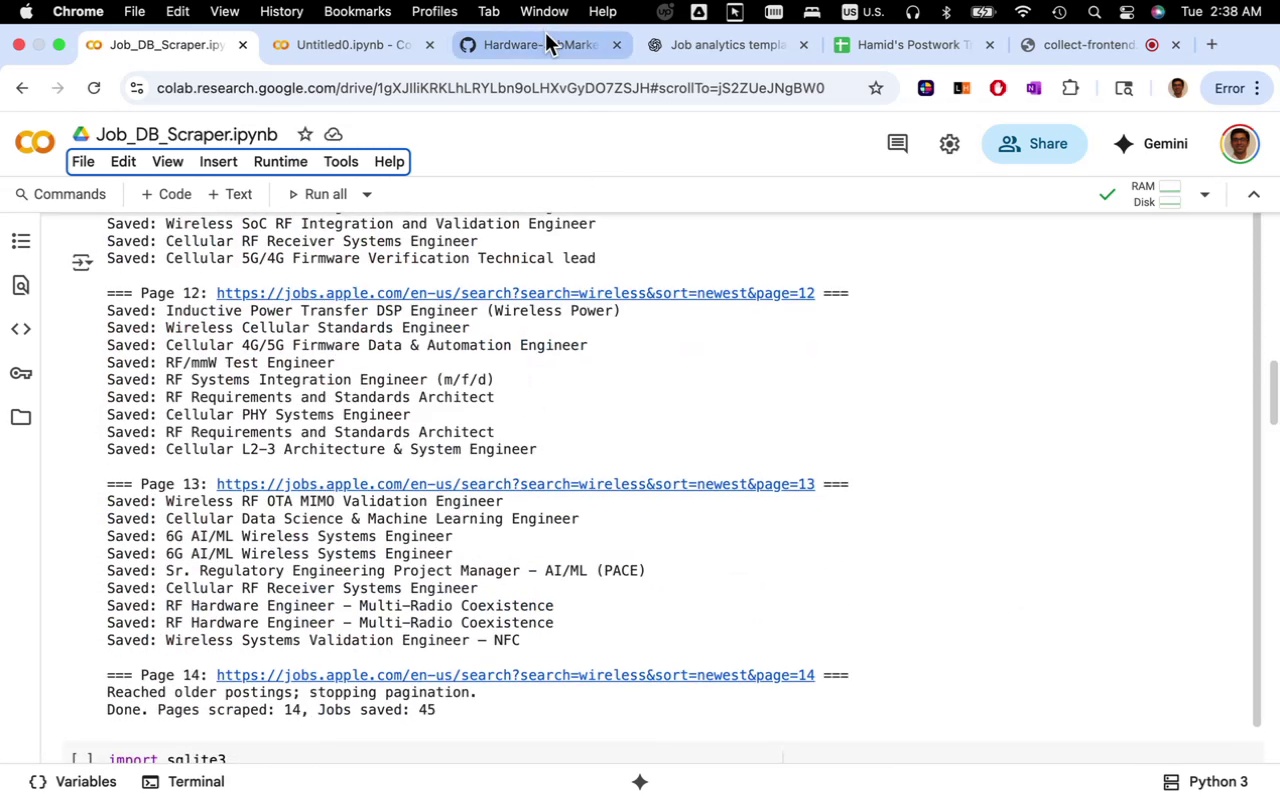 
left_click([546, 34])
 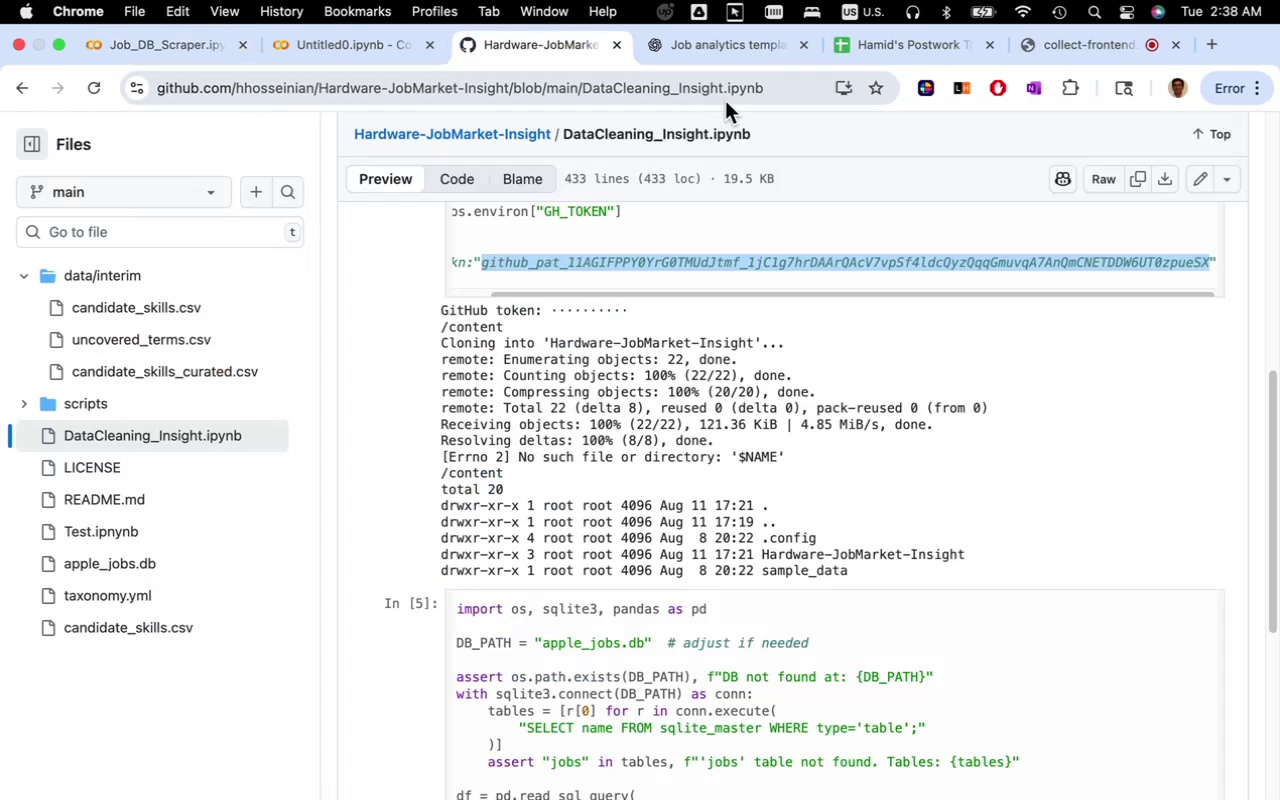 
left_click([733, 40])
 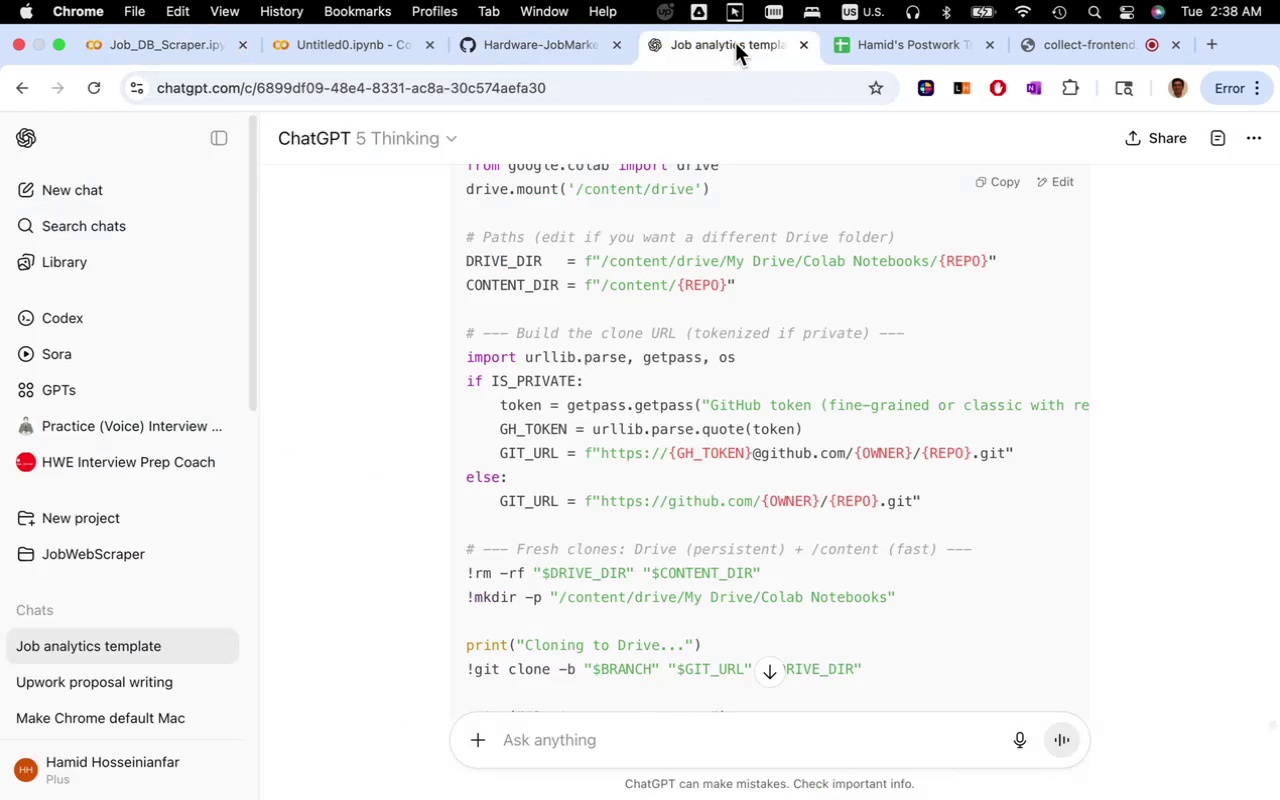 
scroll: coordinate [687, 545], scroll_direction: down, amount: 15.0
 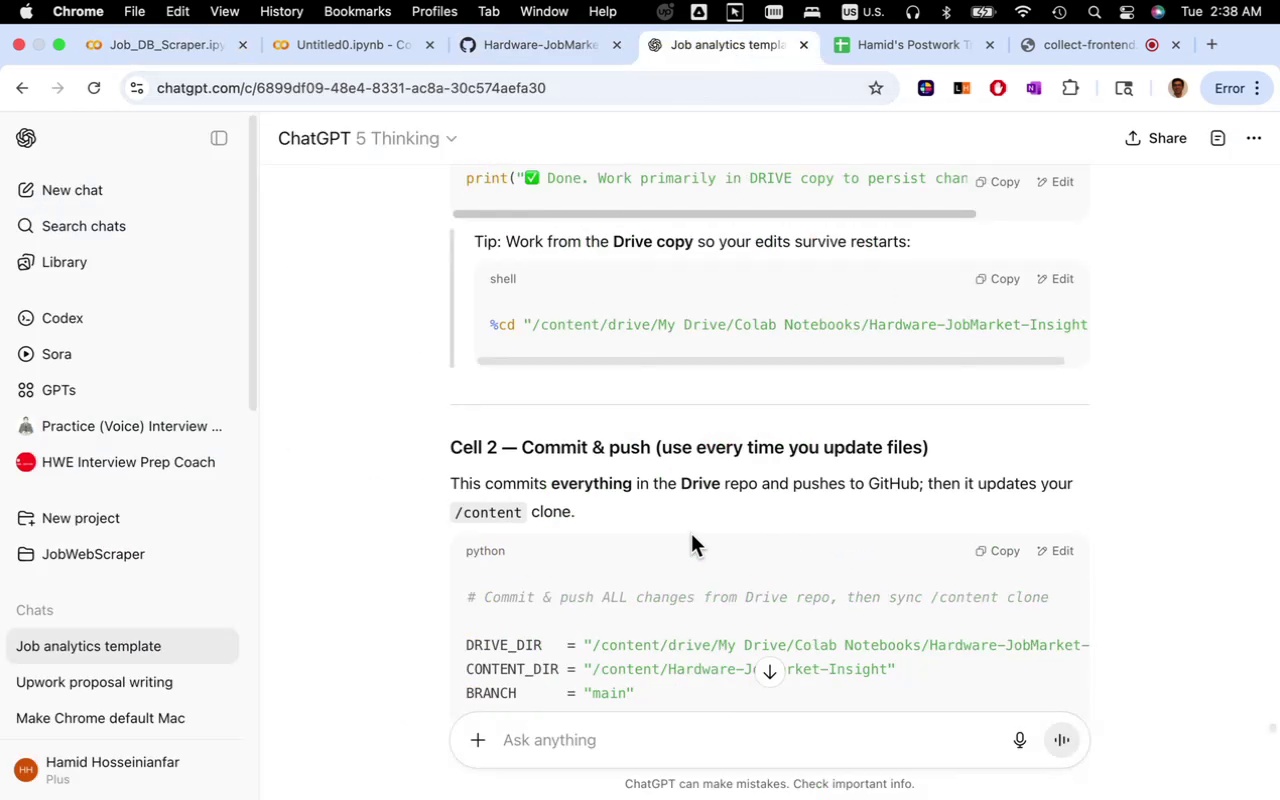 
scroll: coordinate [694, 531], scroll_direction: up, amount: 2.0
 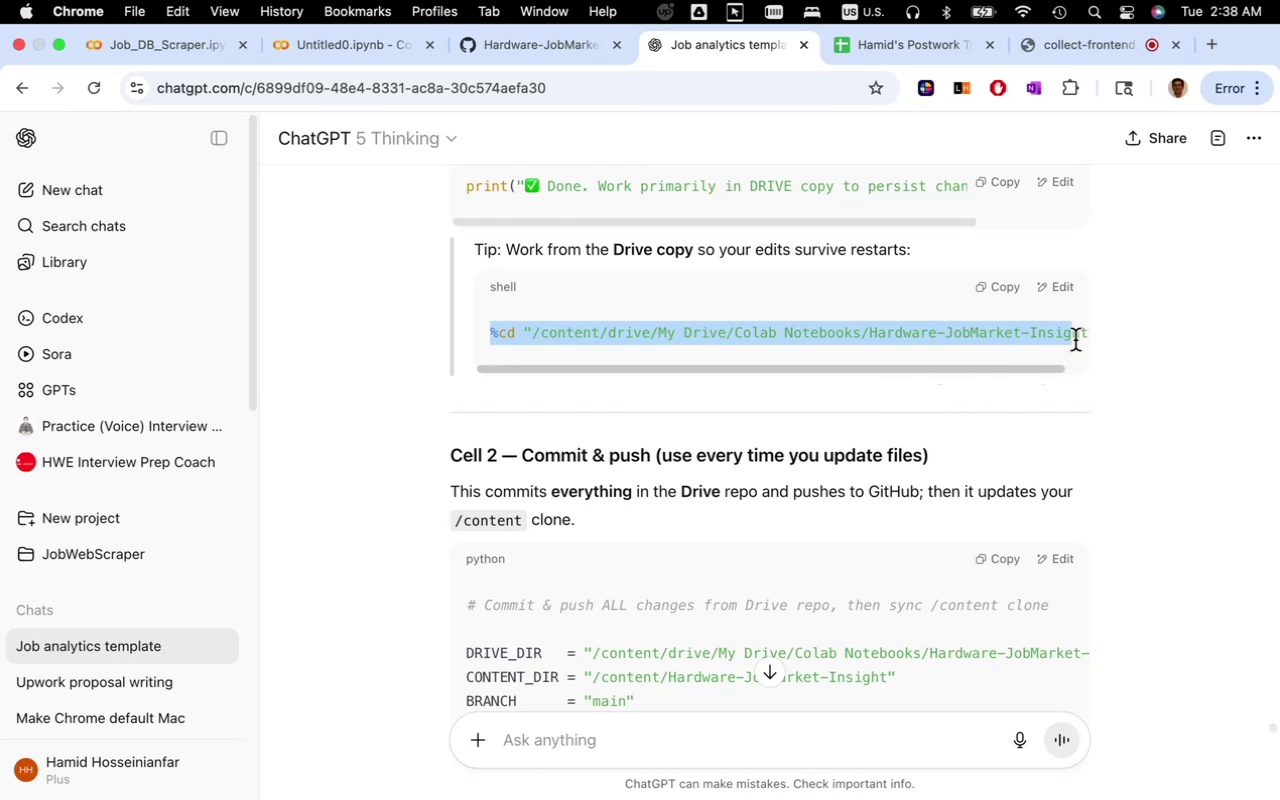 
wait(5.68)
 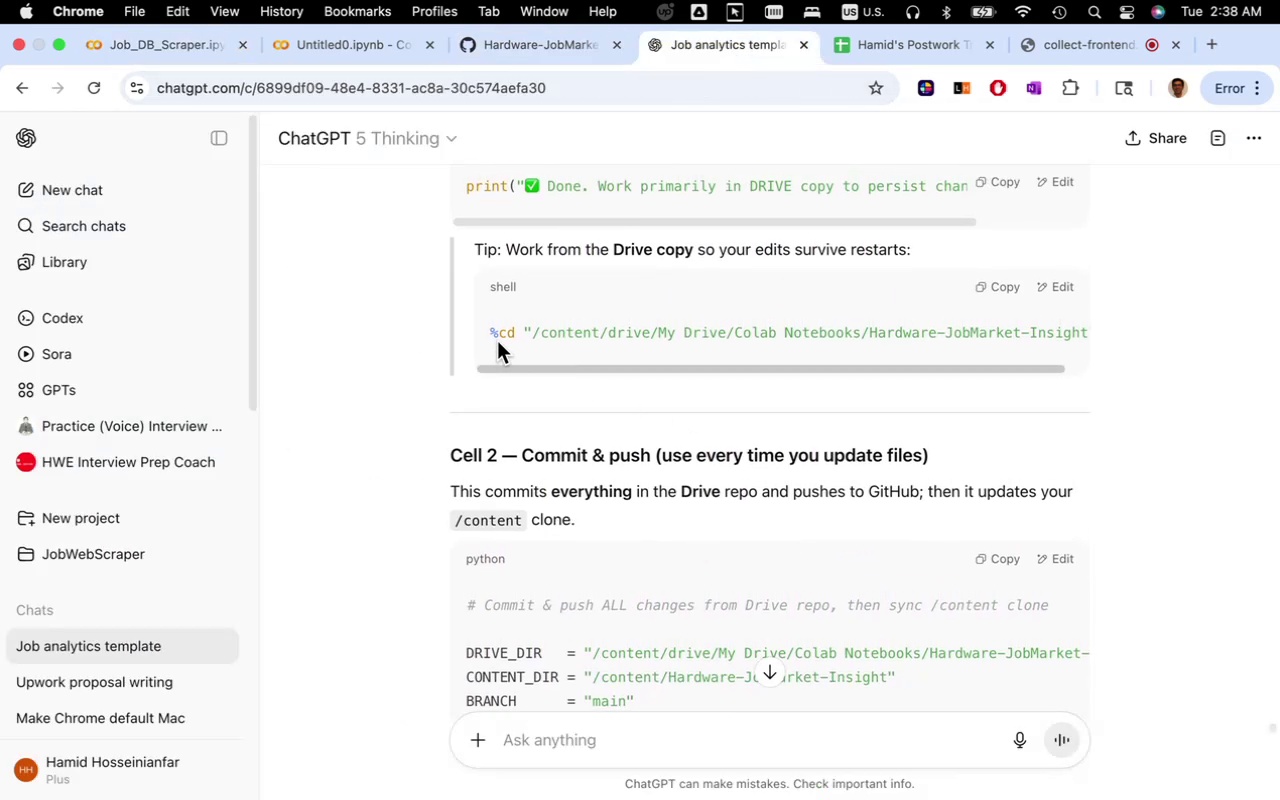 
key(Meta+C)
 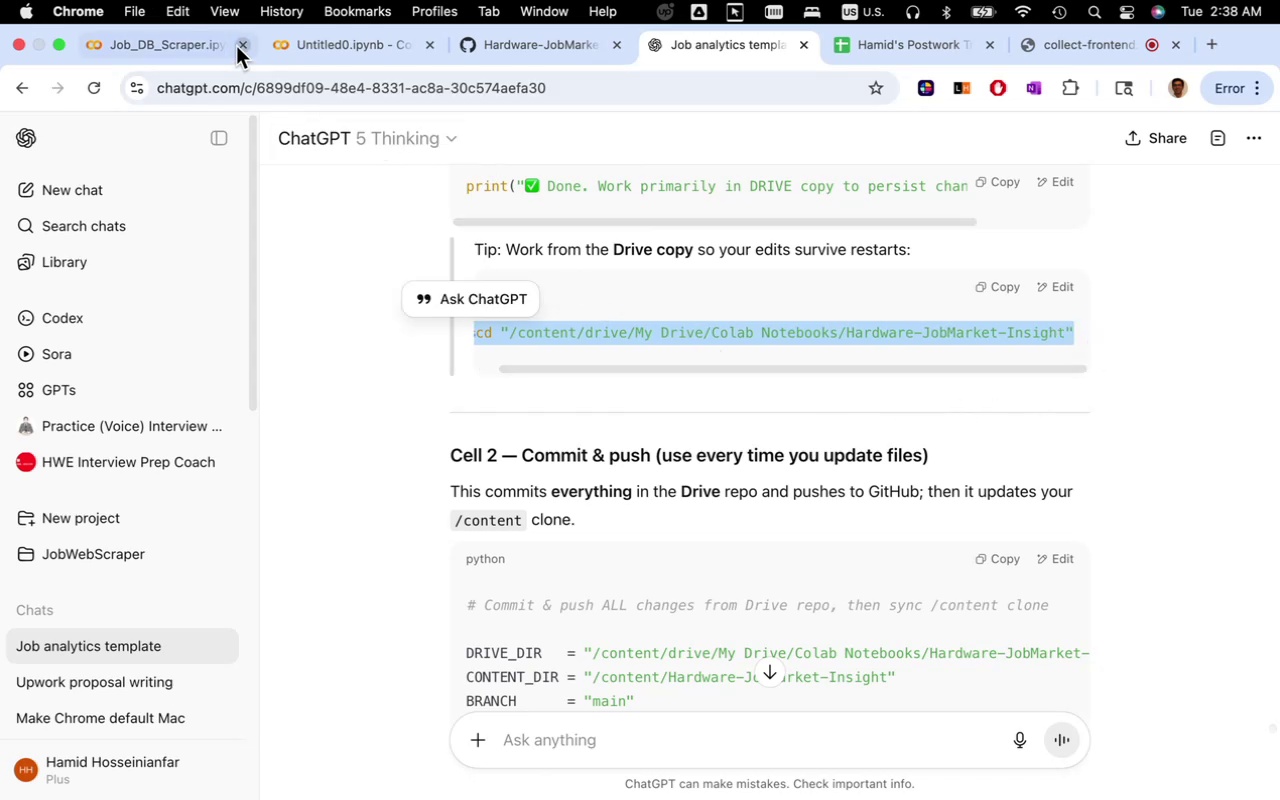 
left_click([214, 46])
 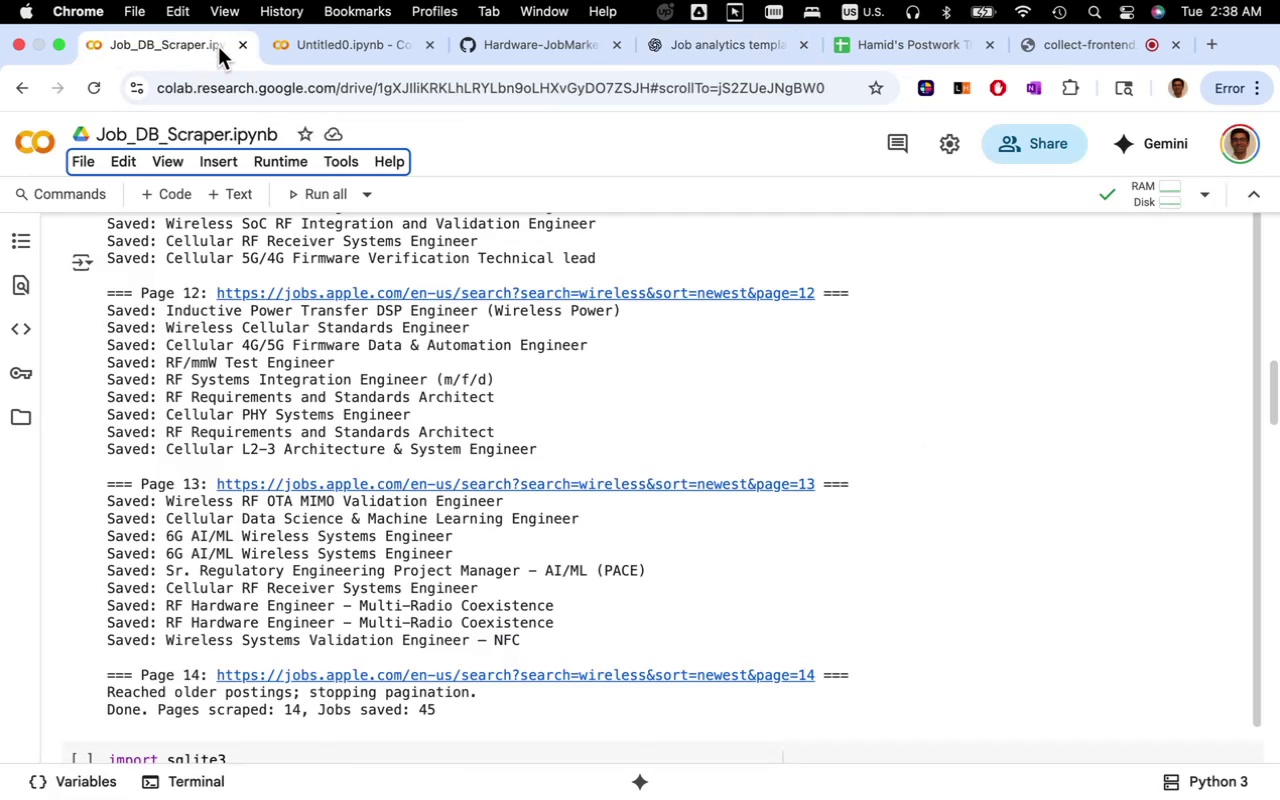 
mouse_move([335, 58])
 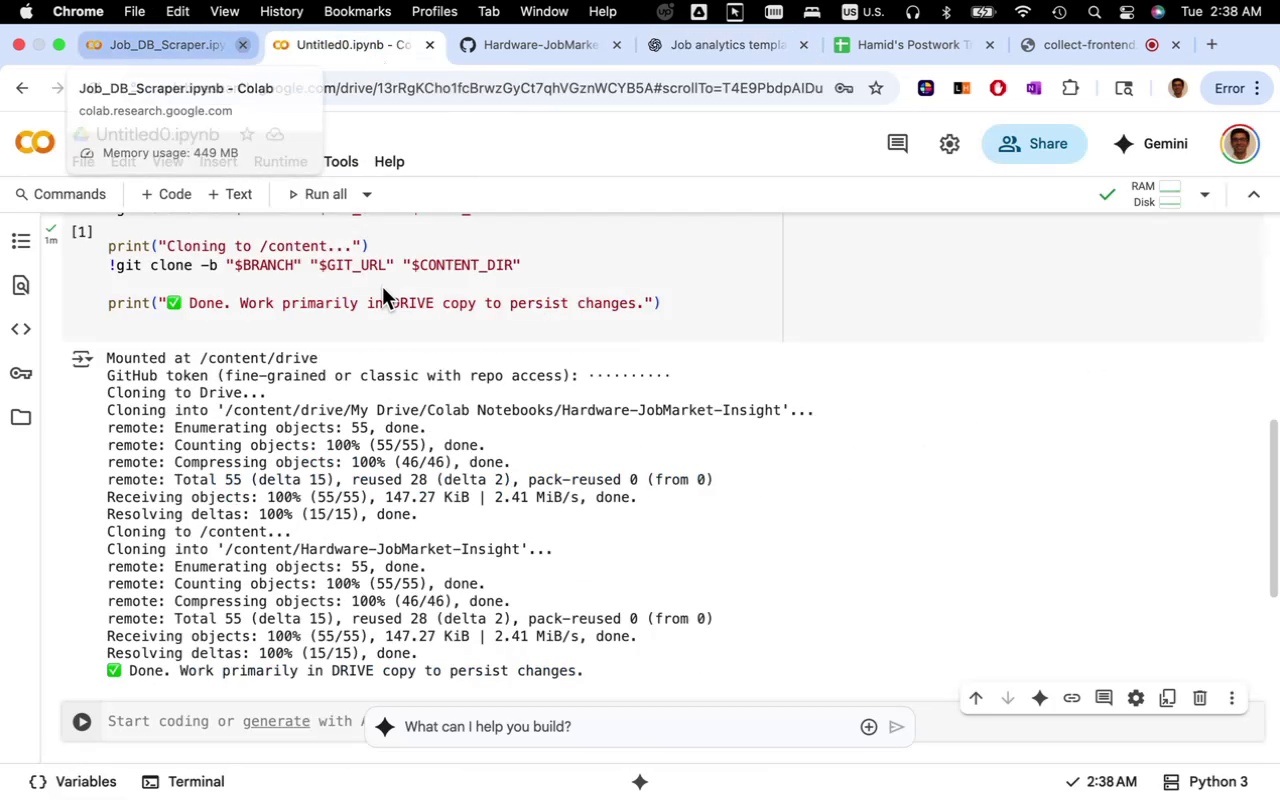 
scroll: coordinate [452, 413], scroll_direction: down, amount: 2.0
 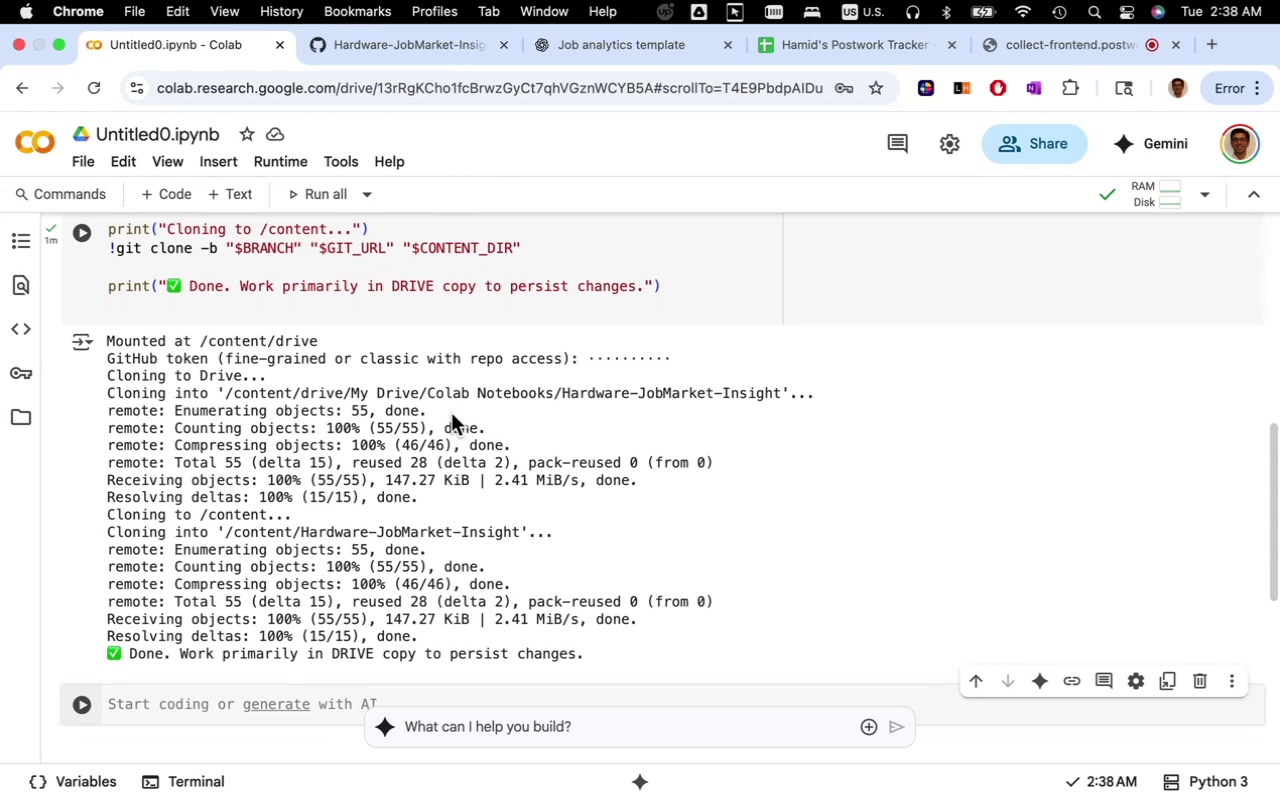 
key(Meta+V)
 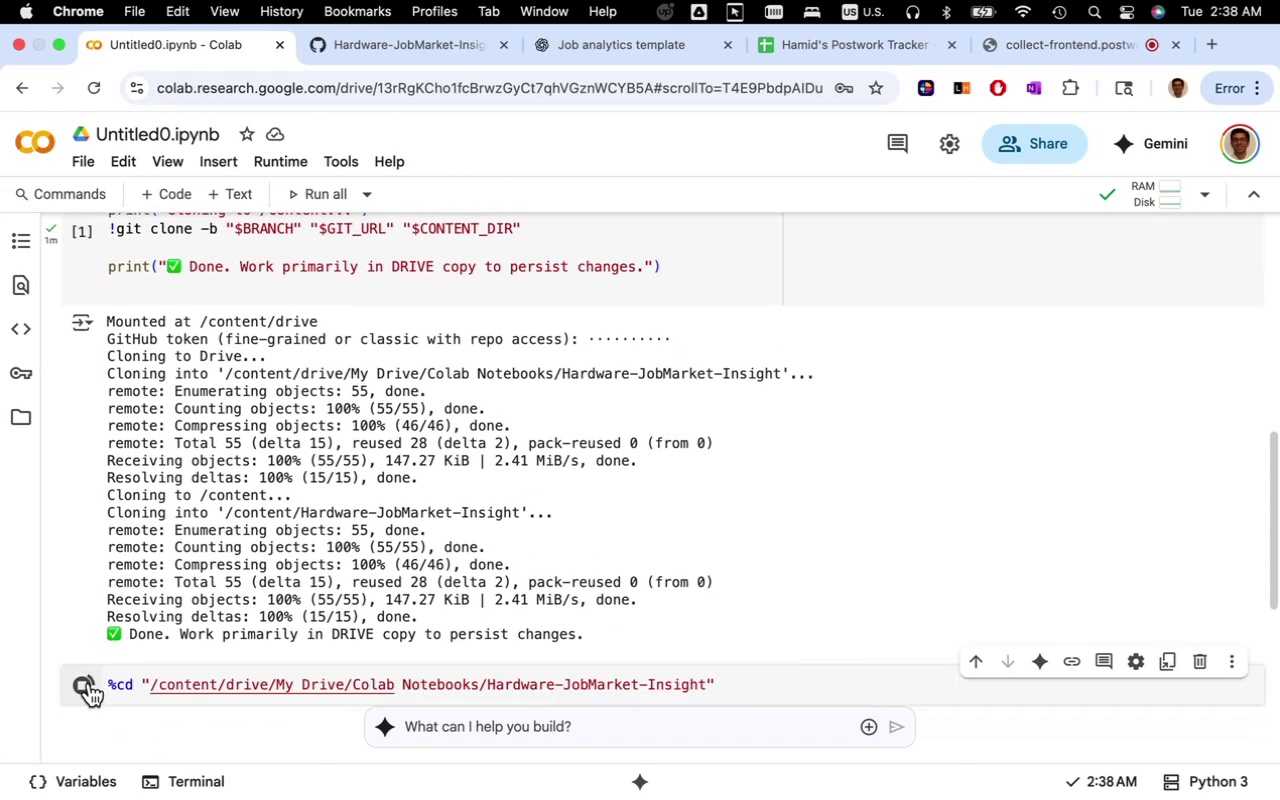 
scroll: coordinate [637, 502], scroll_direction: down, amount: 8.0
 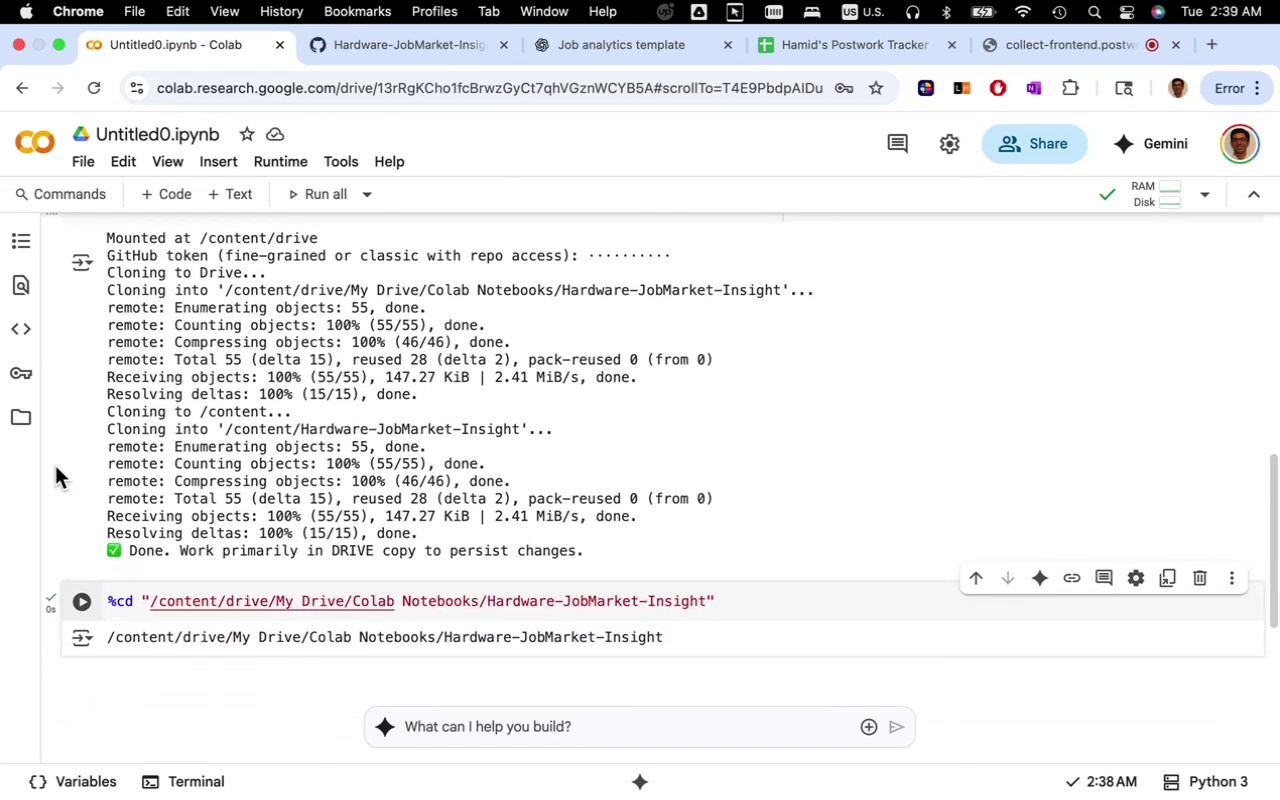 
mouse_move([53, 425])
 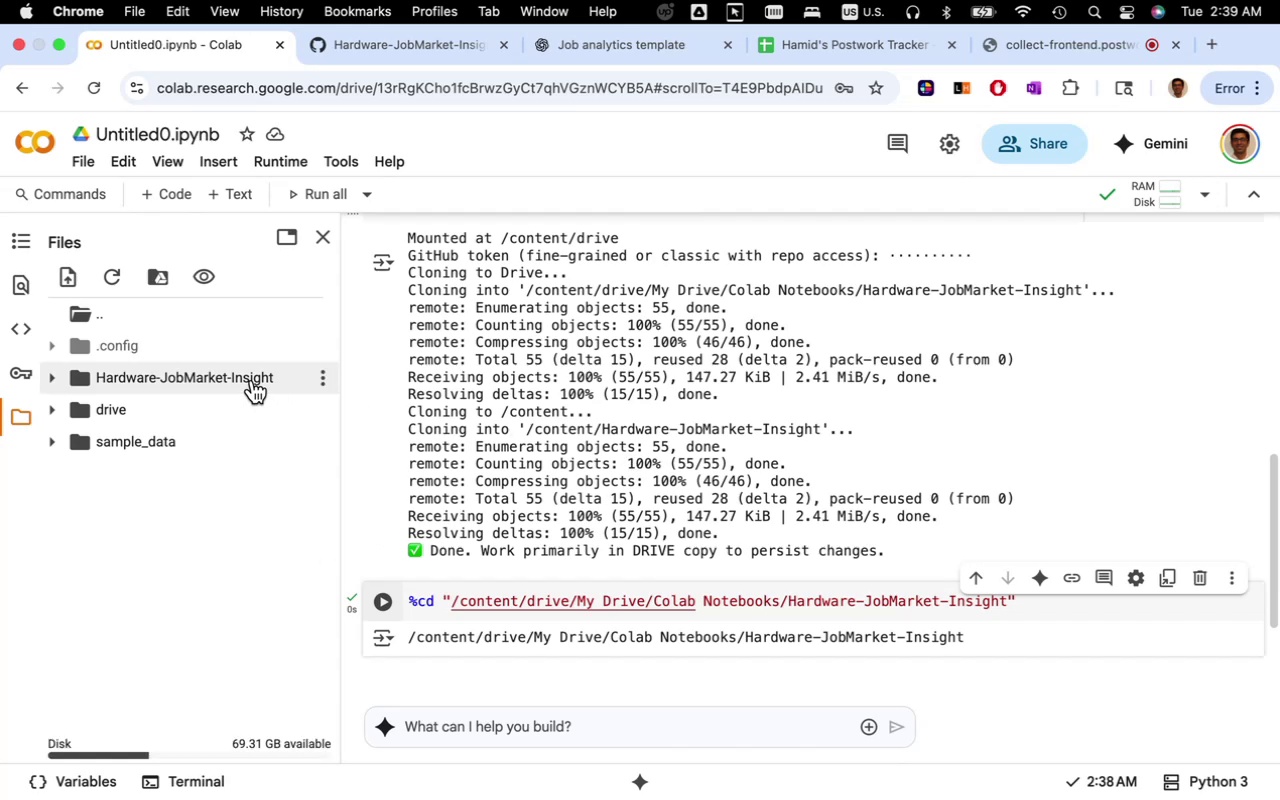 
wait(6.89)
 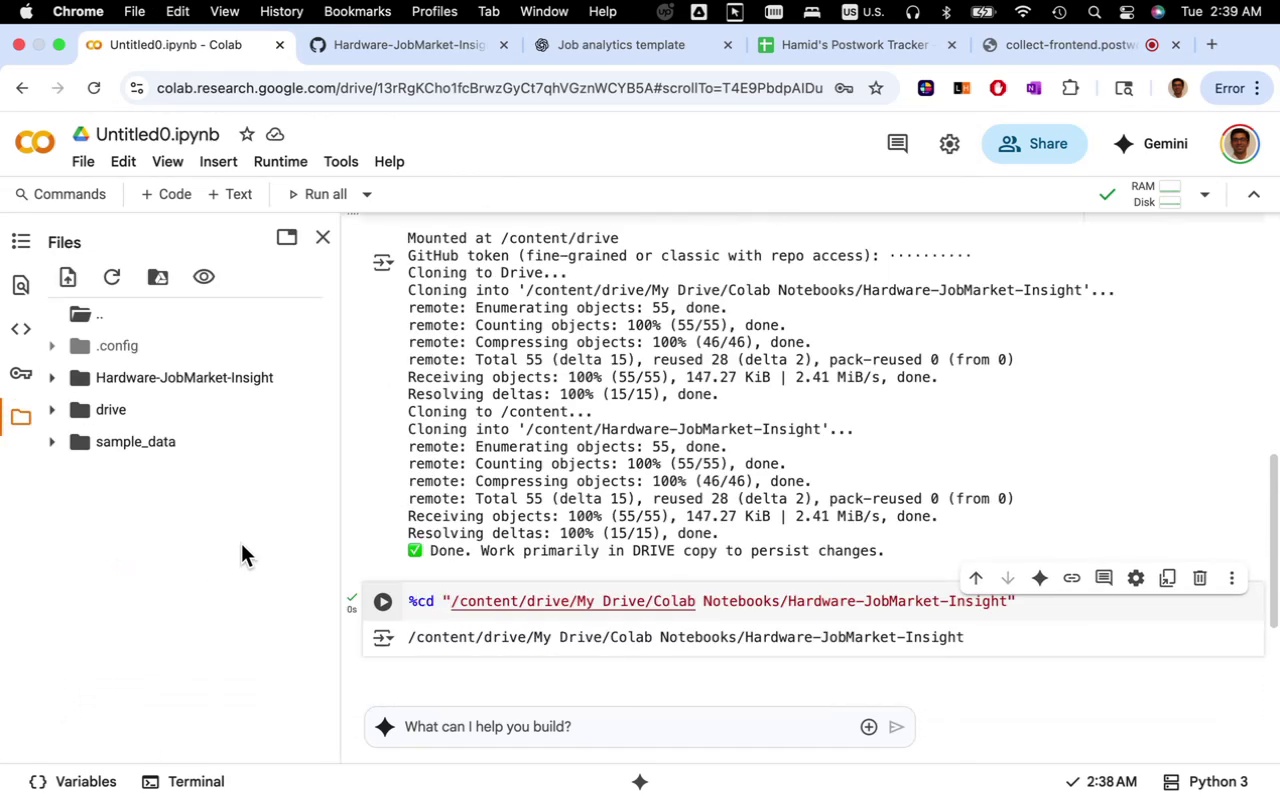 
left_click([251, 381])
 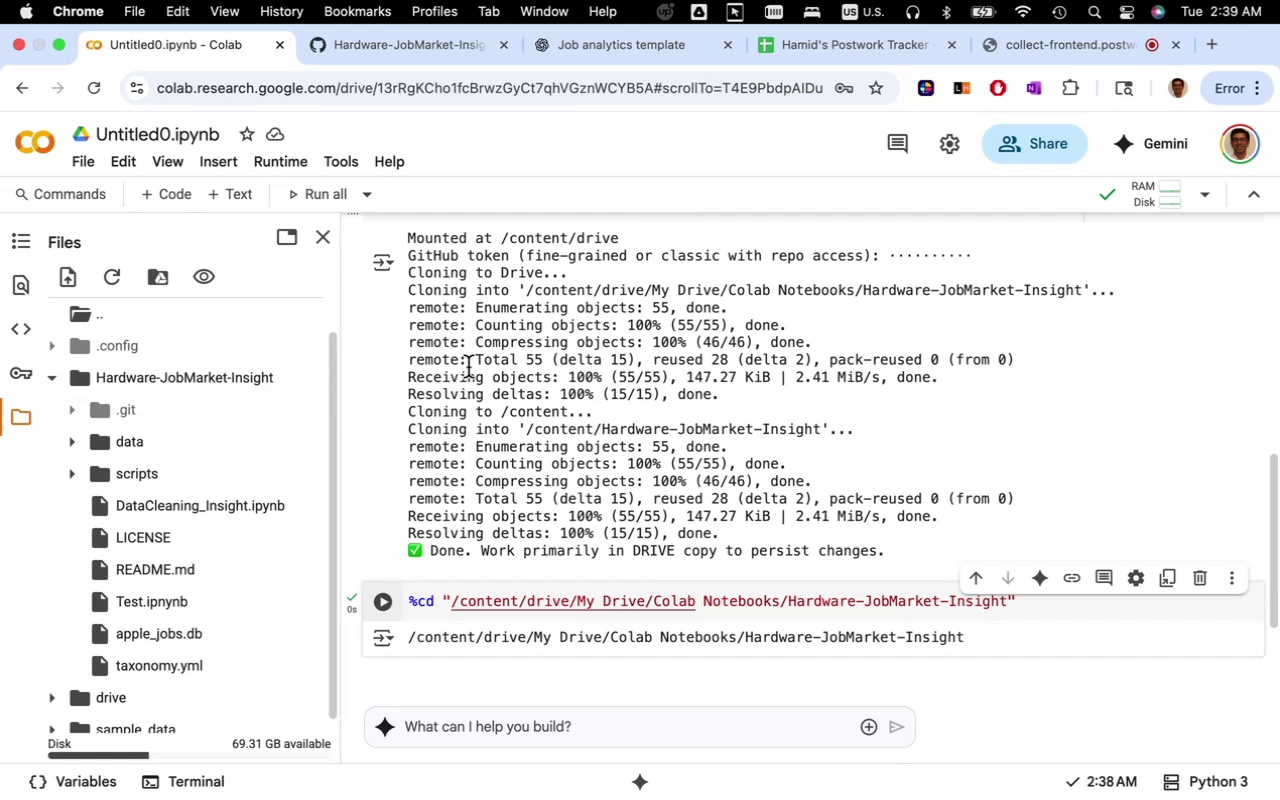 
wait(6.62)
 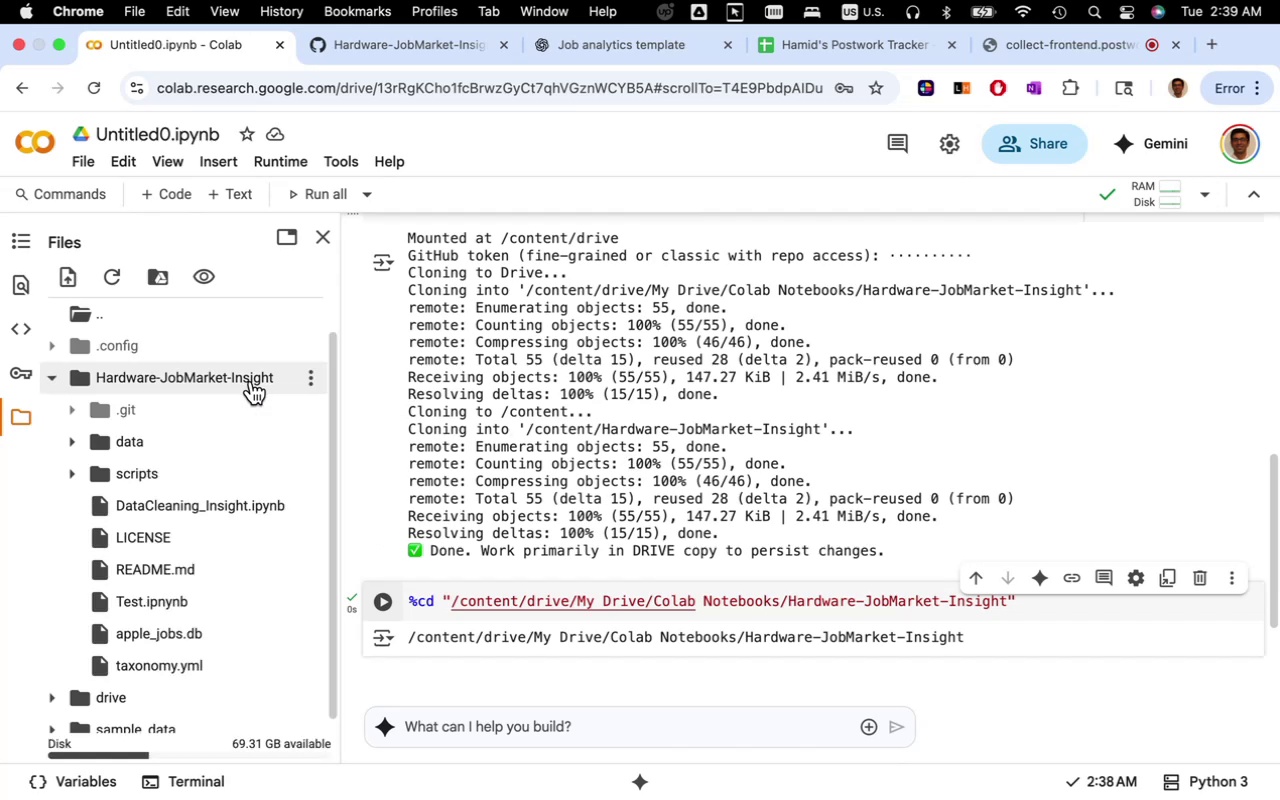 
left_click([438, 55])
 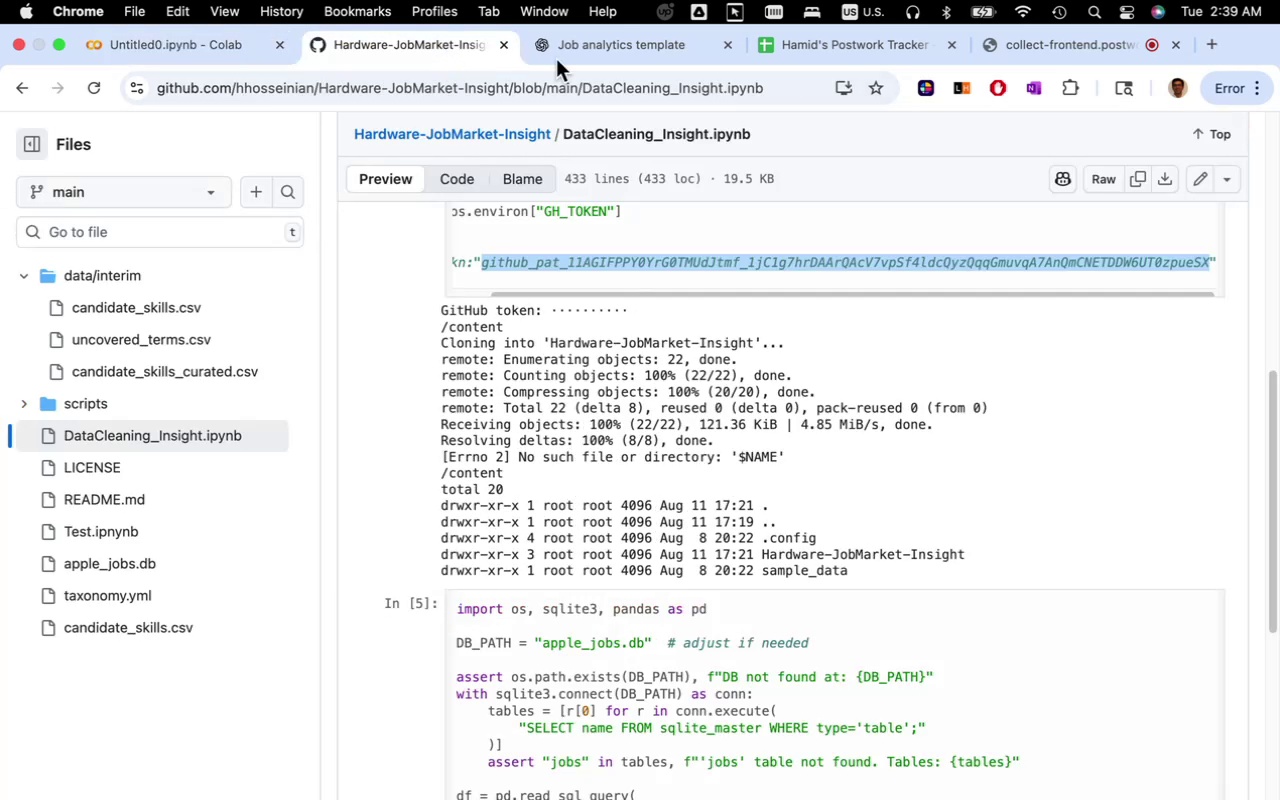 
left_click([597, 47])
 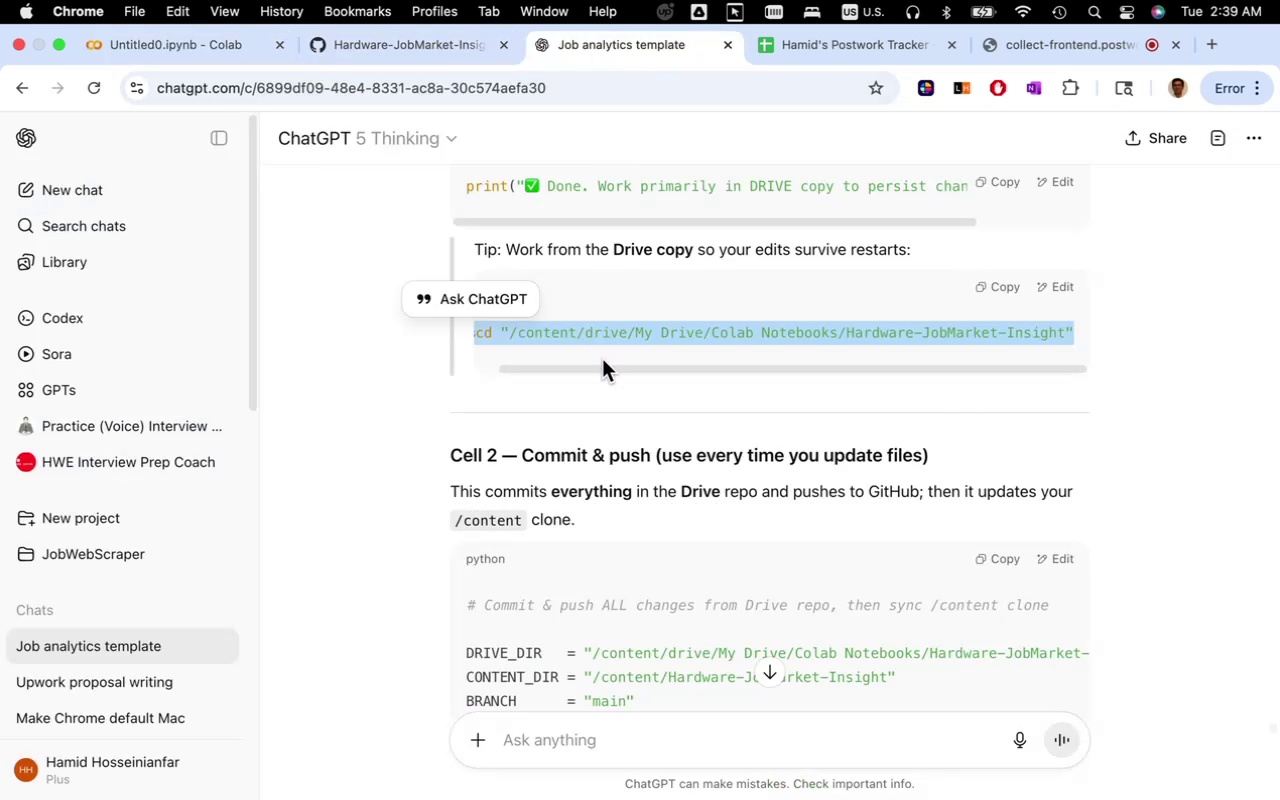 
scroll: coordinate [672, 496], scroll_direction: down, amount: 30.0
 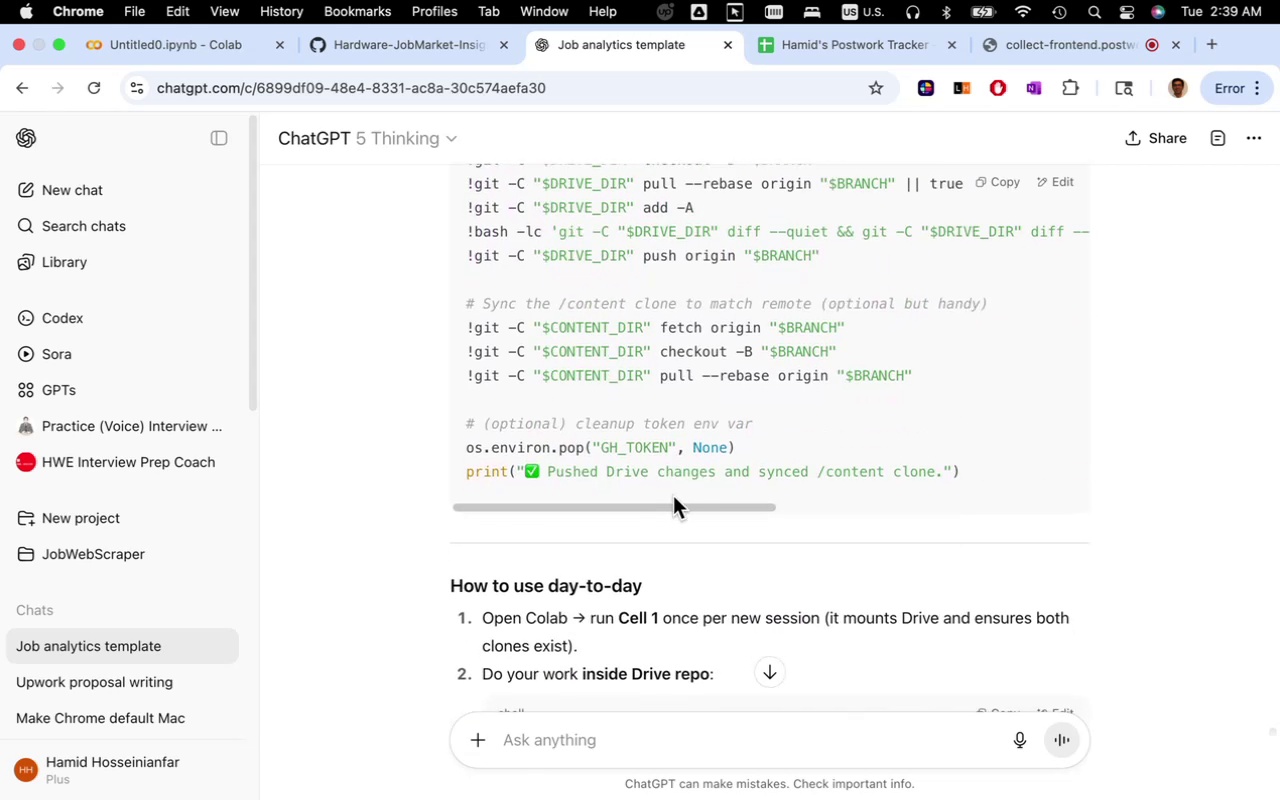 
scroll: coordinate [673, 496], scroll_direction: up, amount: 11.0
 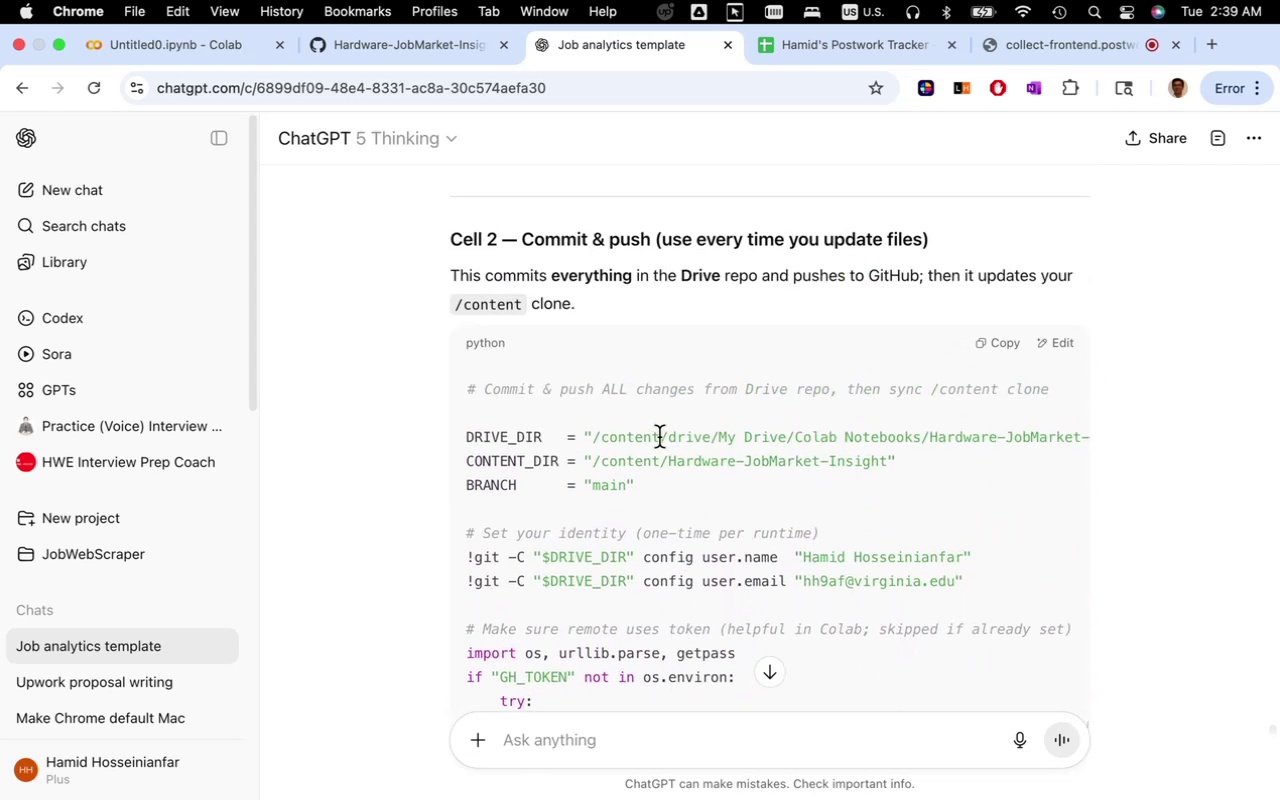 
left_click([1000, 348])
 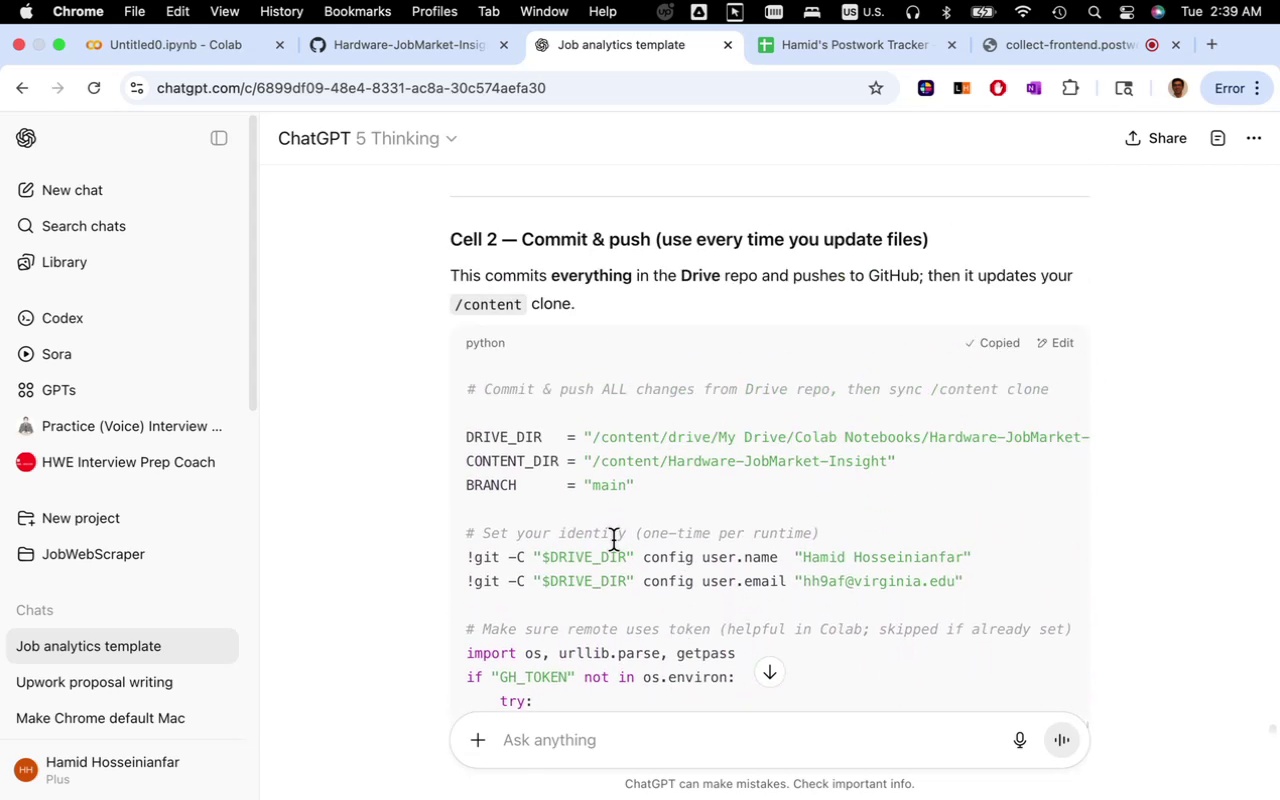 
key(Meta+CommandLeft)
 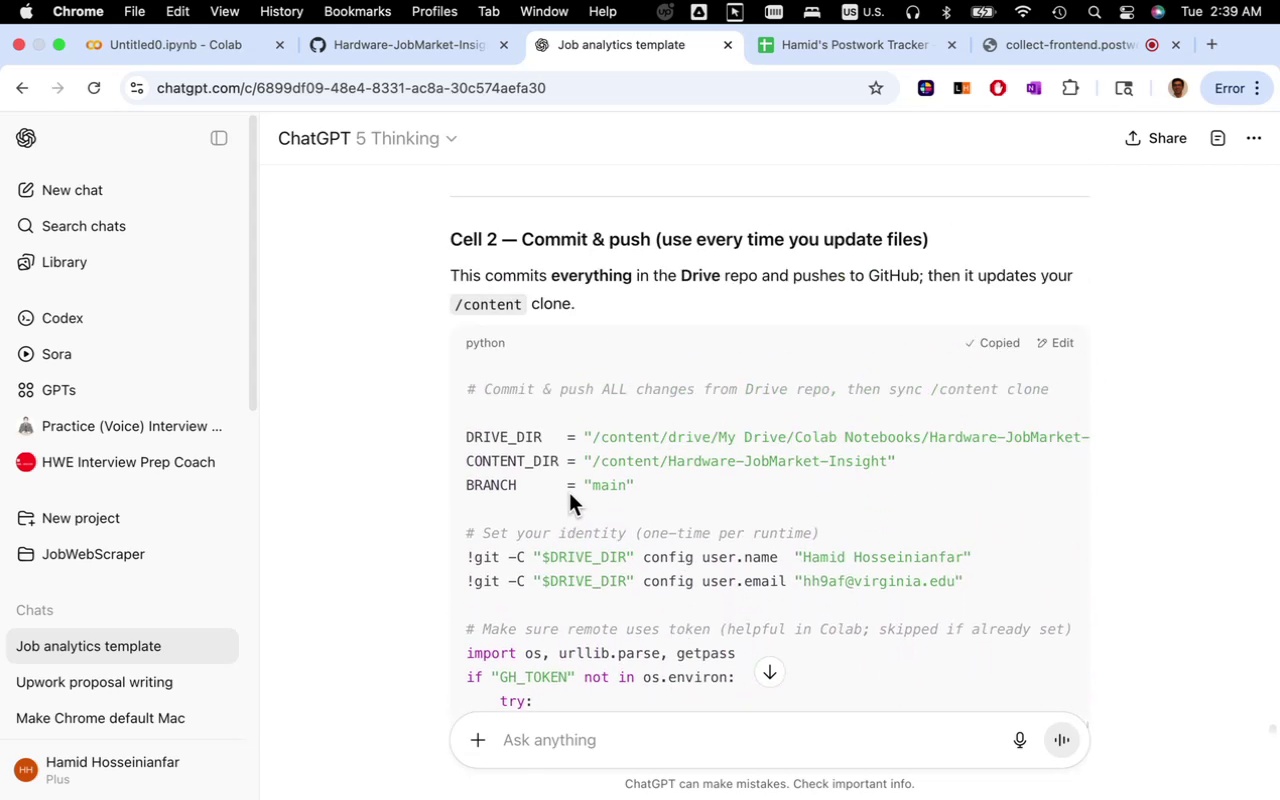 
key(Meta+C)
 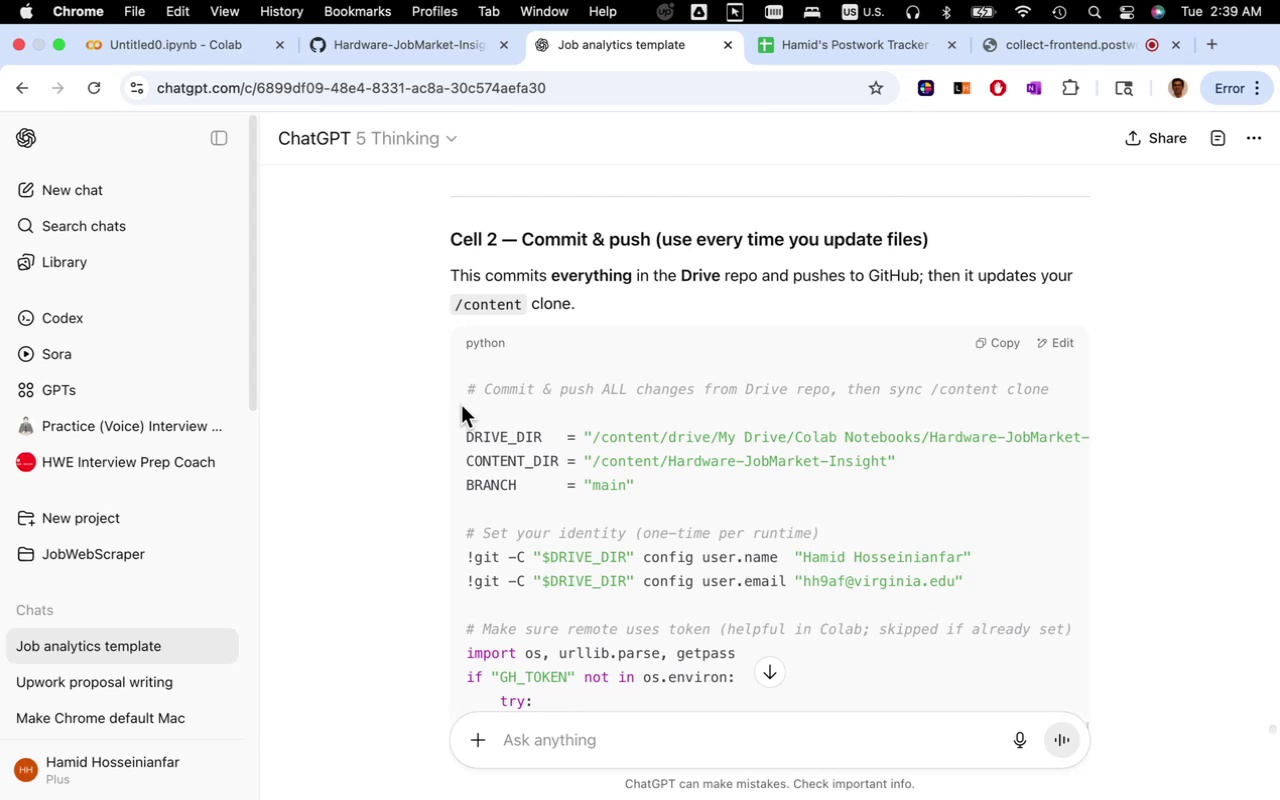 
left_click([227, 52])
 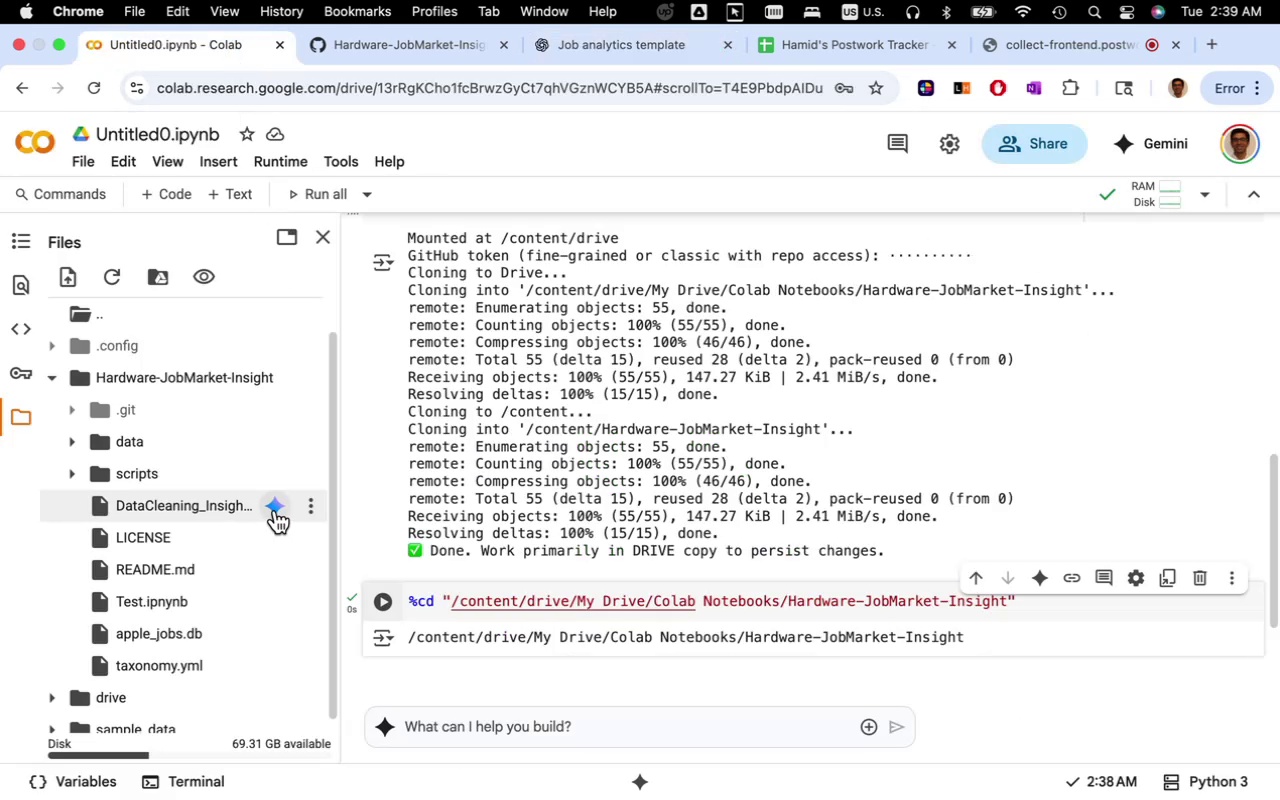 
scroll: coordinate [258, 514], scroll_direction: down, amount: 7.0
 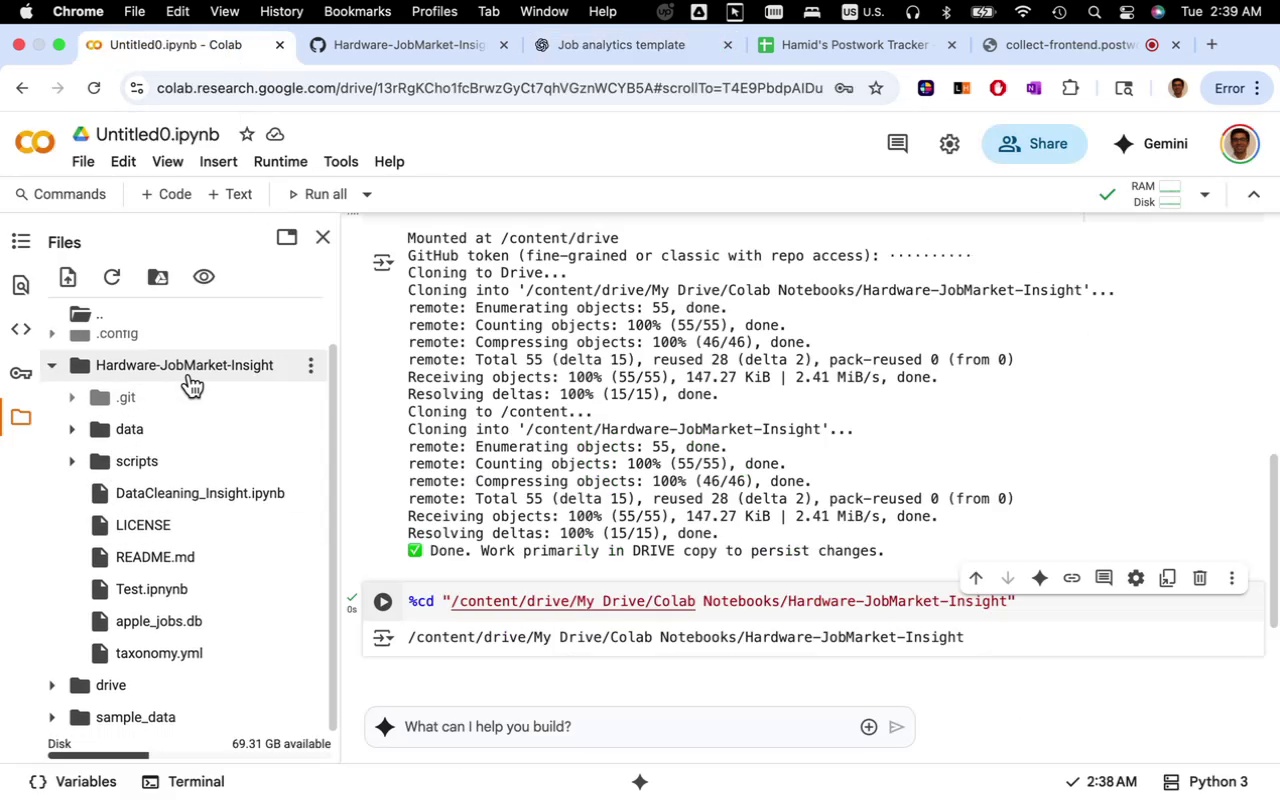 
right_click([189, 374])
 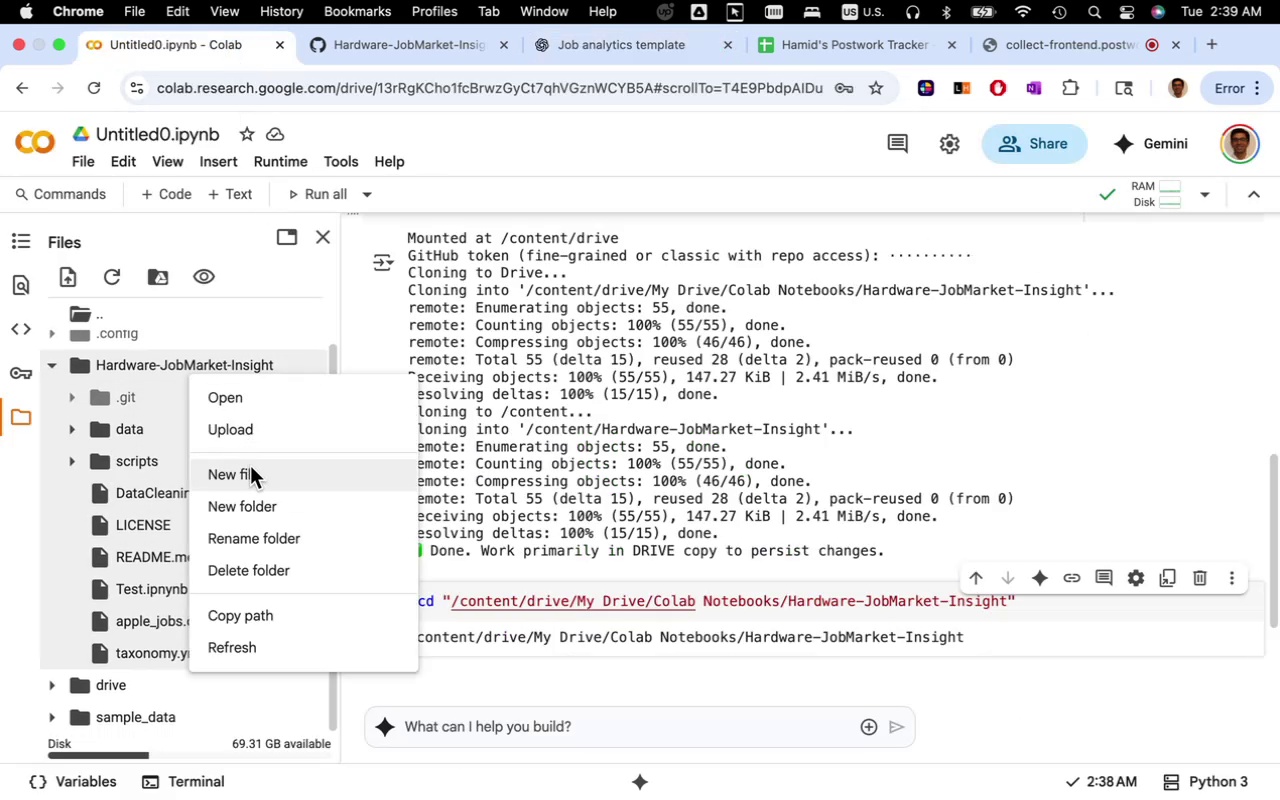 
left_click([253, 472])
 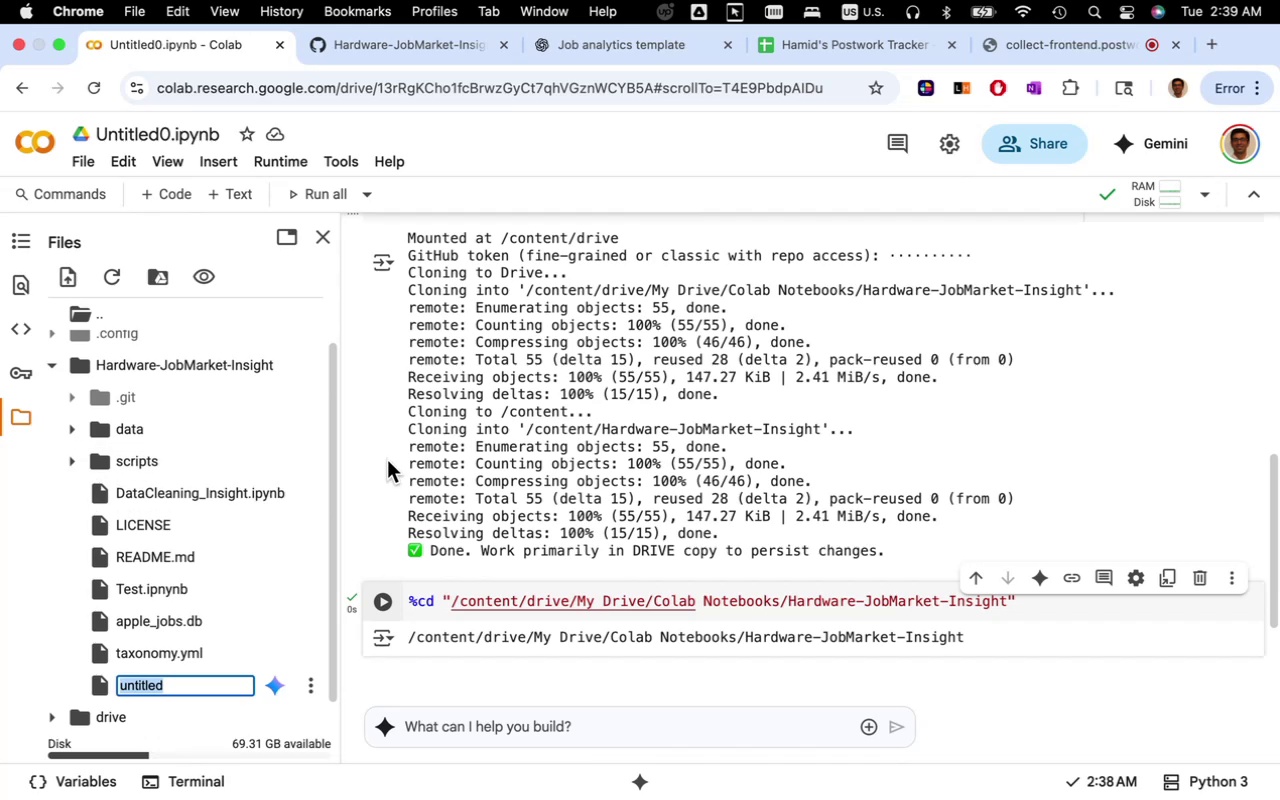 
type(co)
 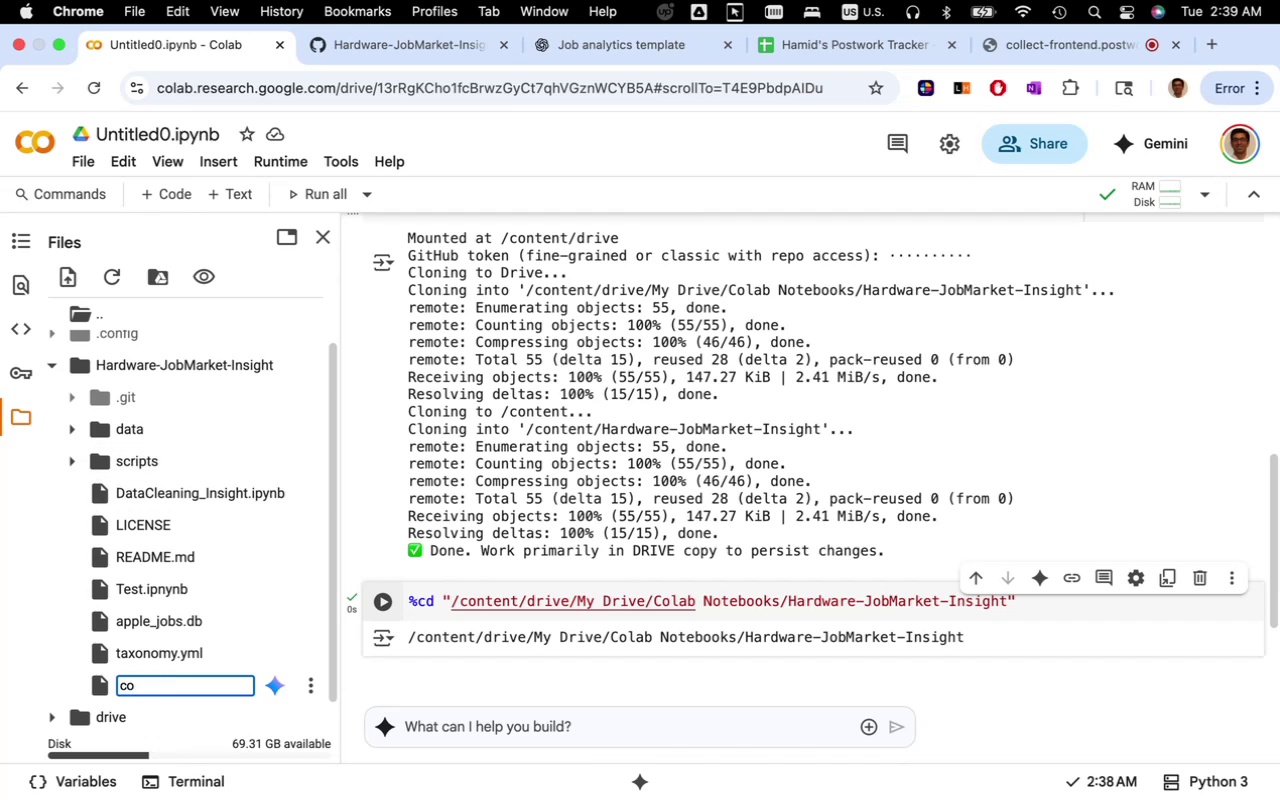 
key(Meta+Z)
 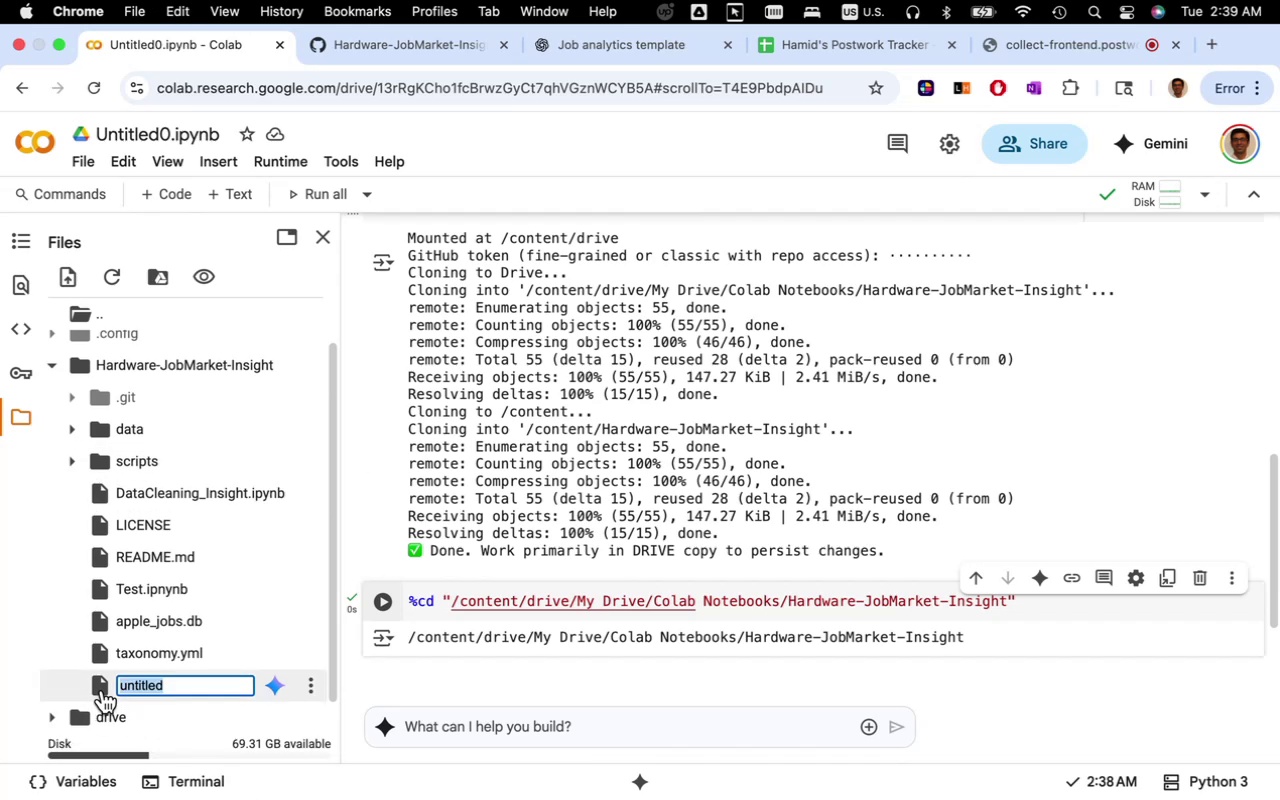 
right_click([133, 682])
 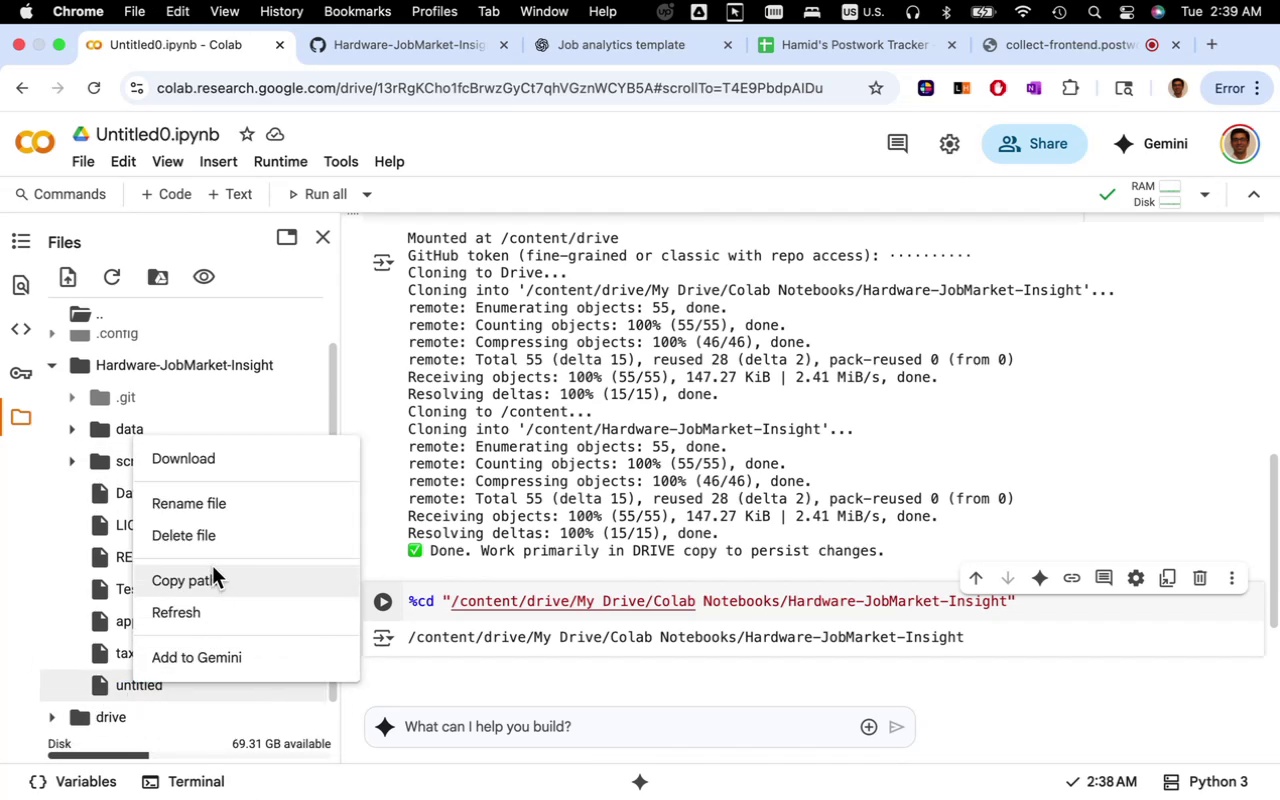 
left_click([206, 541])
 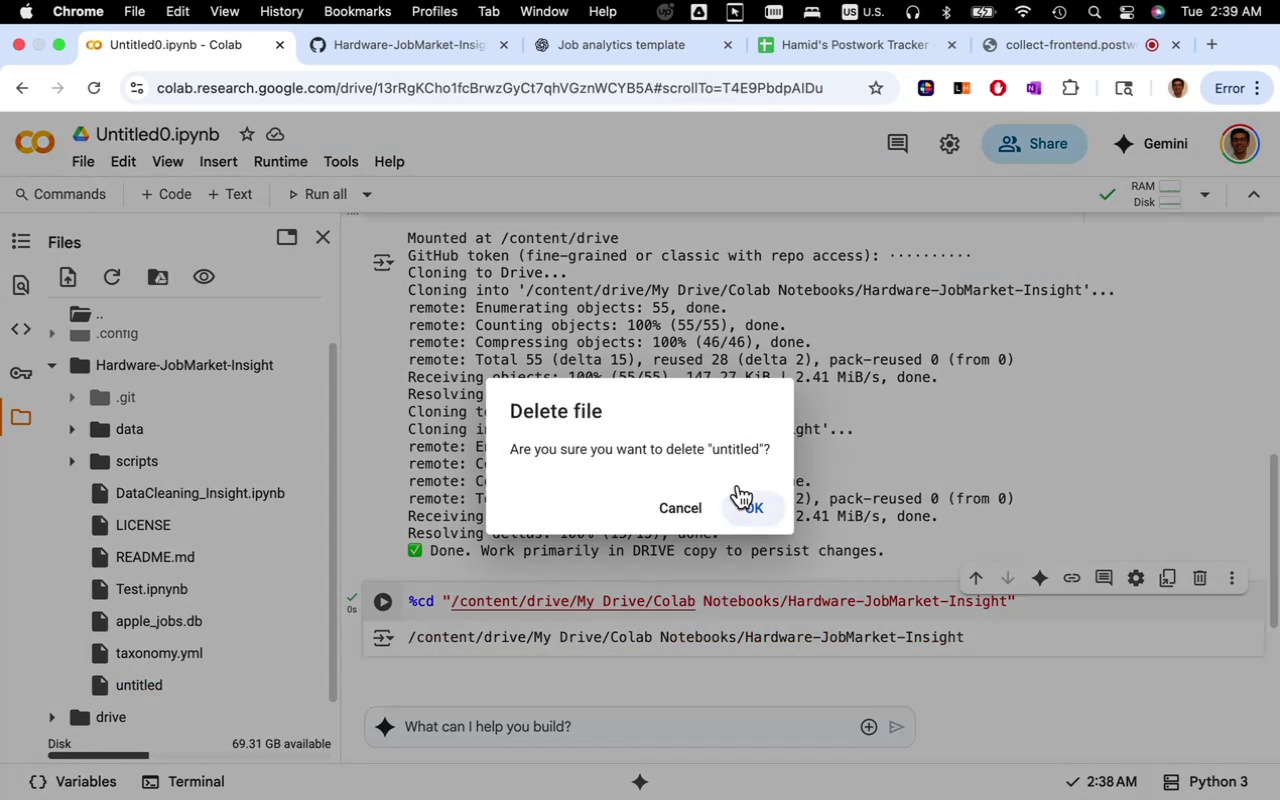 
left_click([757, 501])
 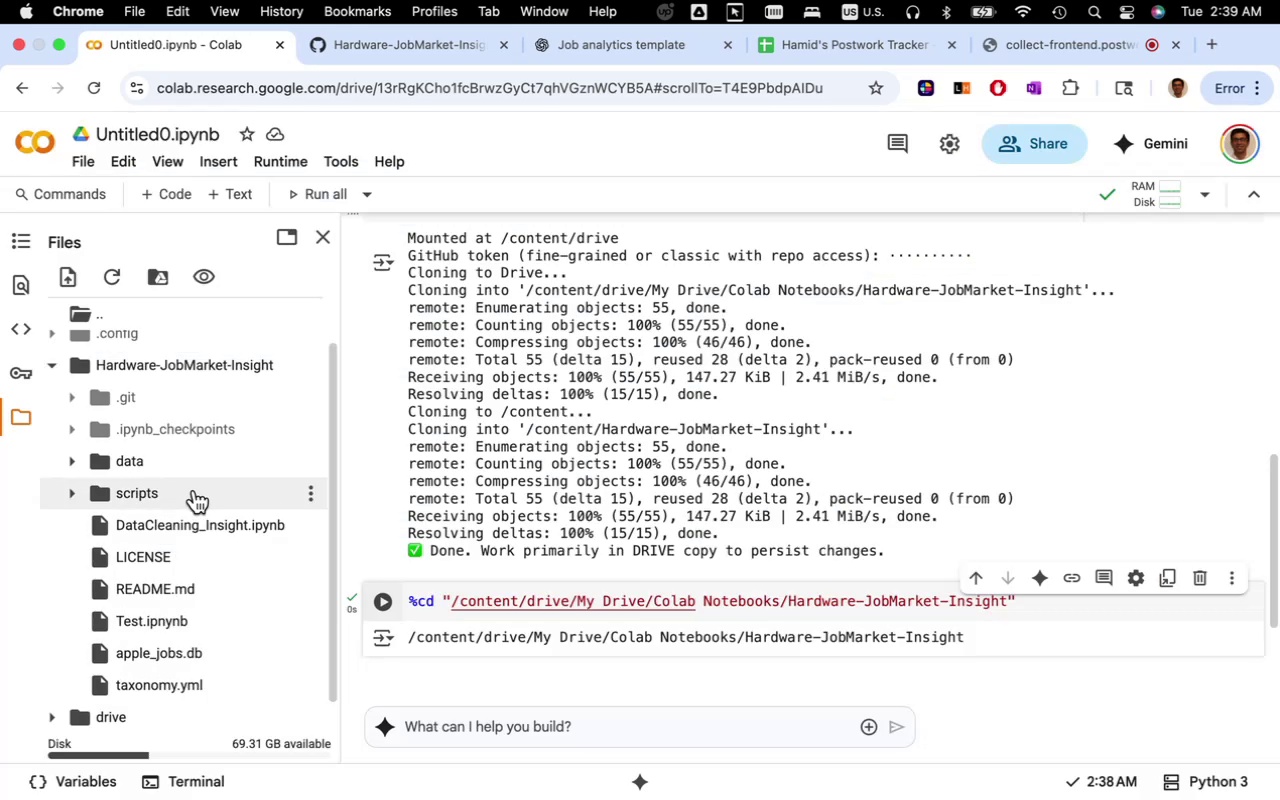 
left_click([190, 493])
 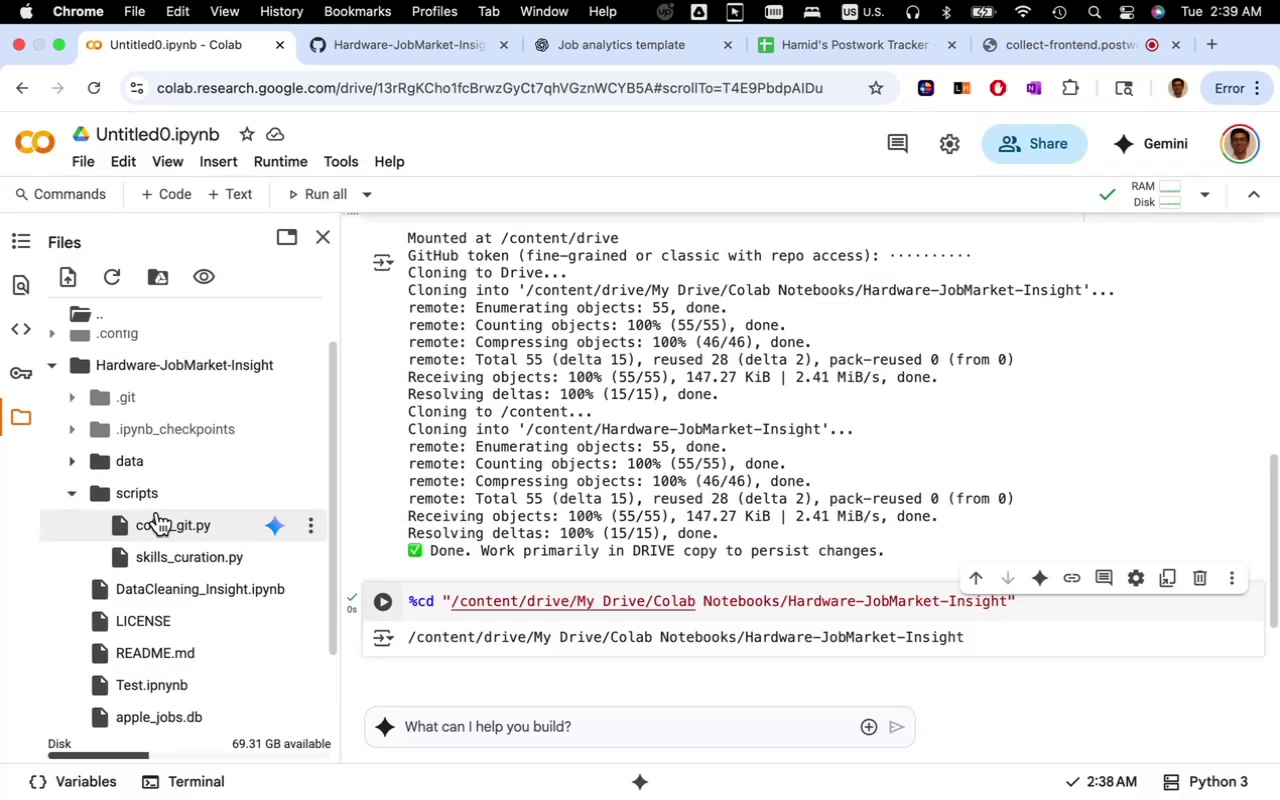 
right_click([156, 499])
 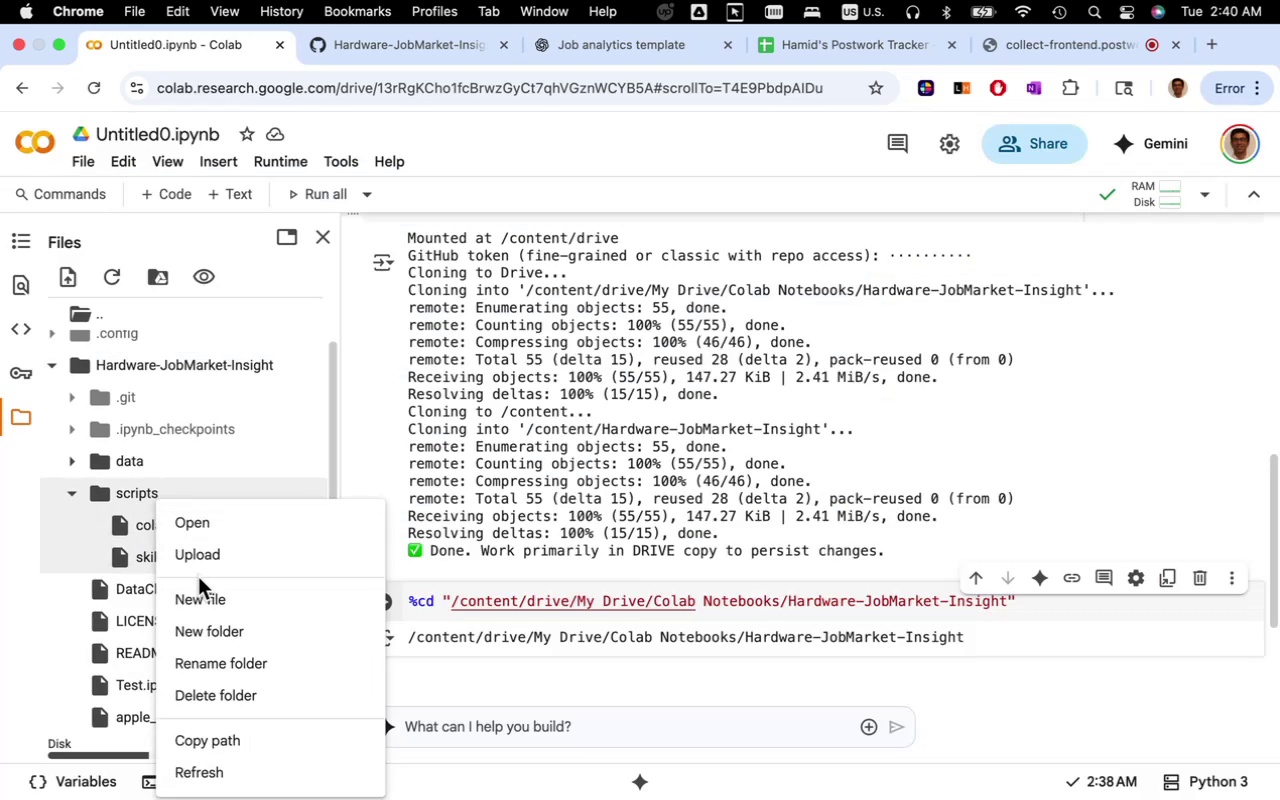 
left_click([207, 596])
 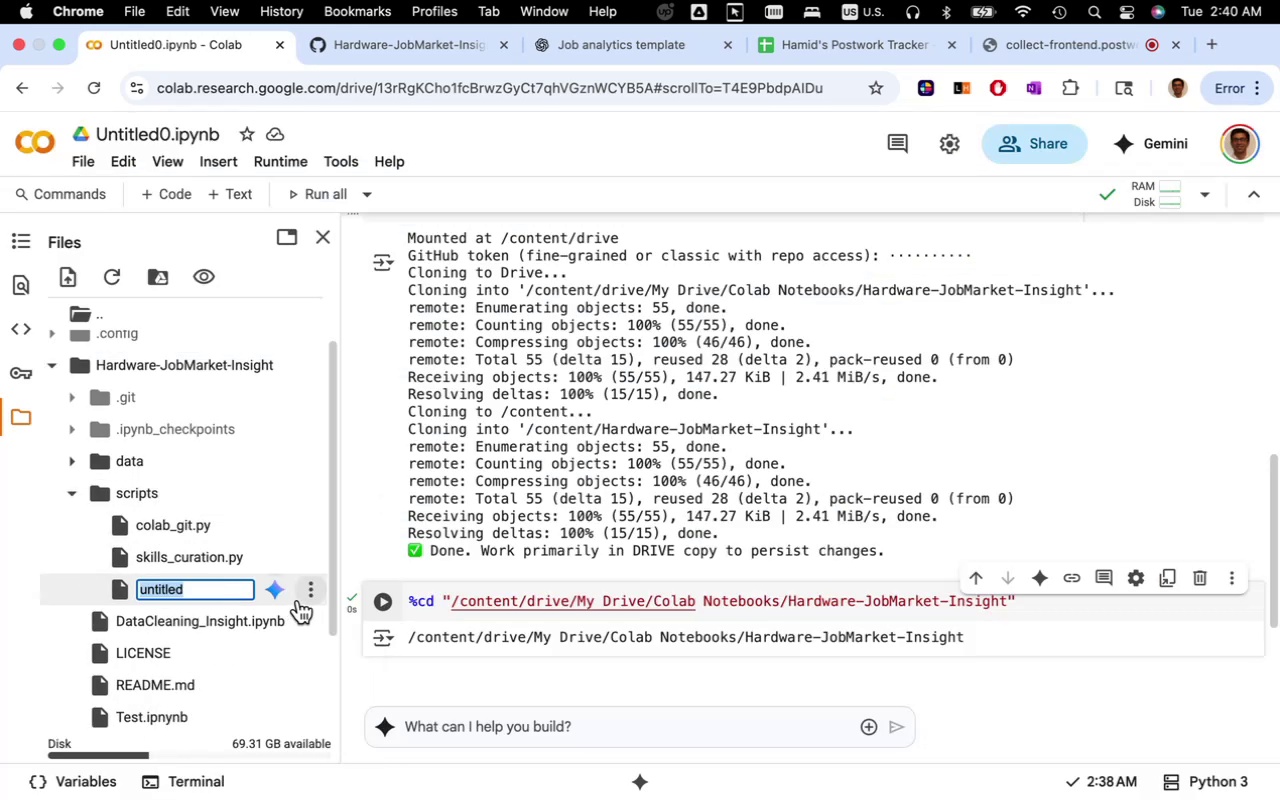 
type(git)
key(Backspace)
key(Backspace)
key(Backspace)
type(Drive_git_Com)
key(Backspace)
key(Backspace)
key(Backspace)
type(comii)
key(Backspace)
key(Backspace)
type(mit.py)
 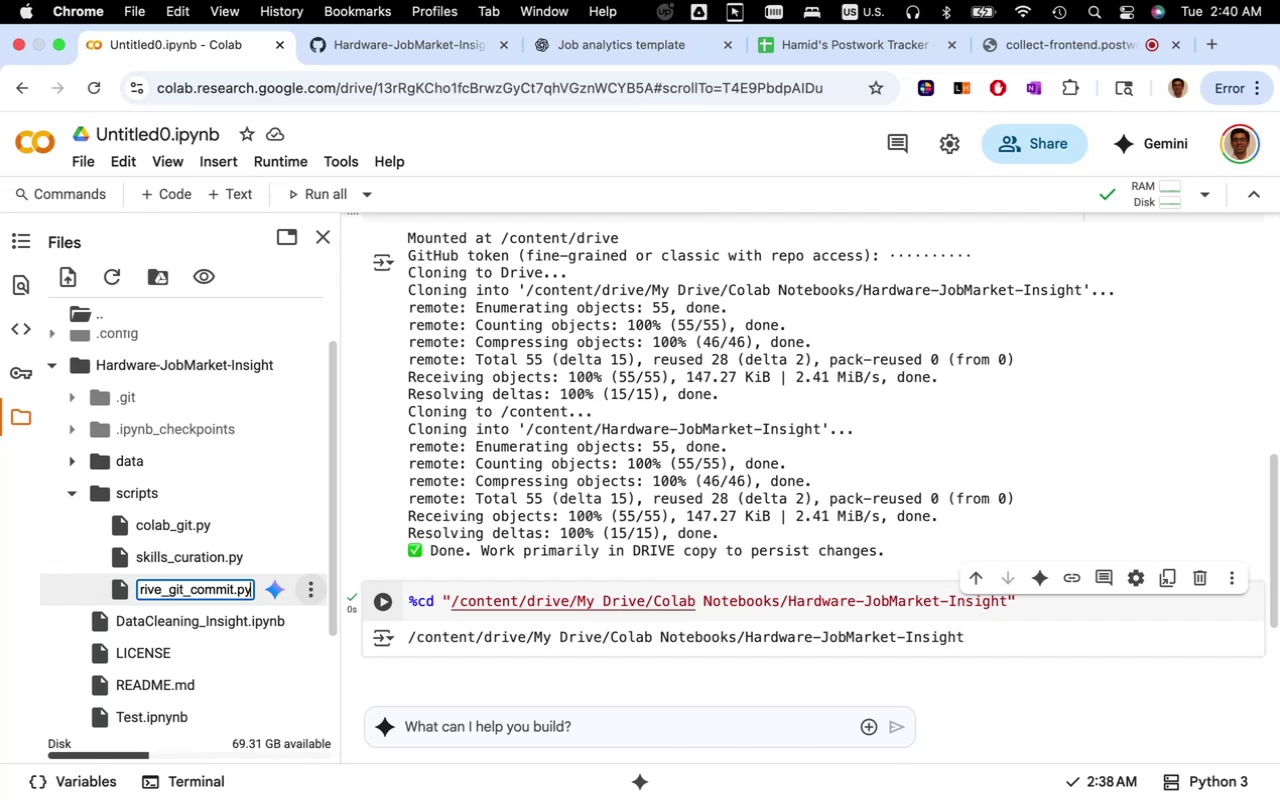 
key(Meta+A)
 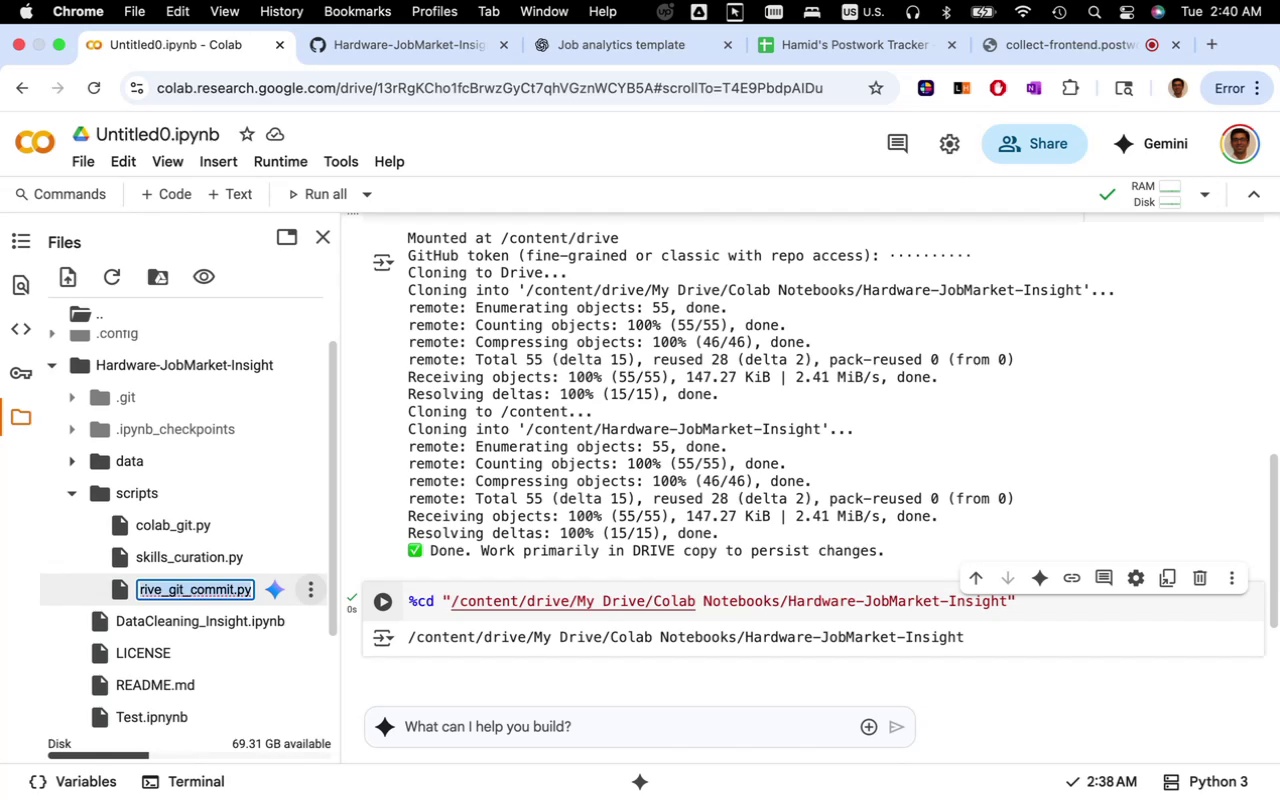 
key(Meta+C)
 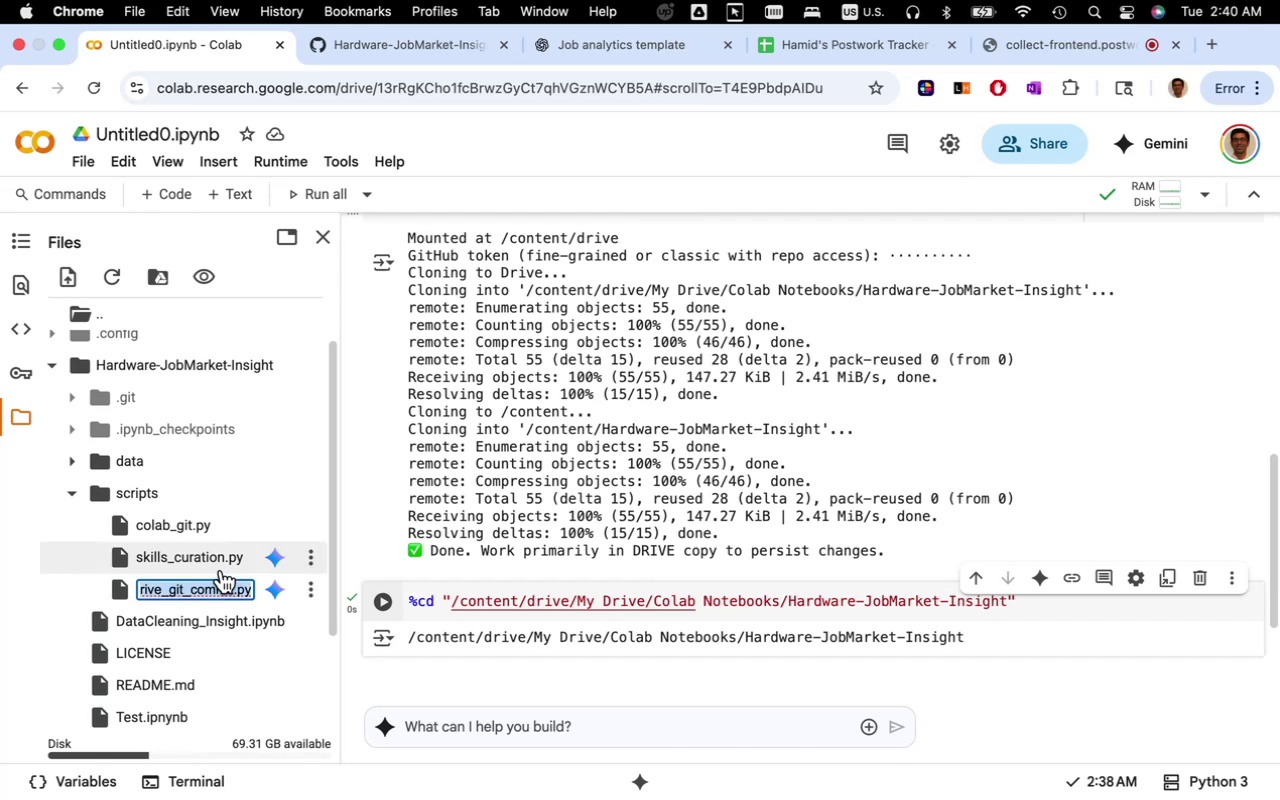 
left_click([218, 565])
 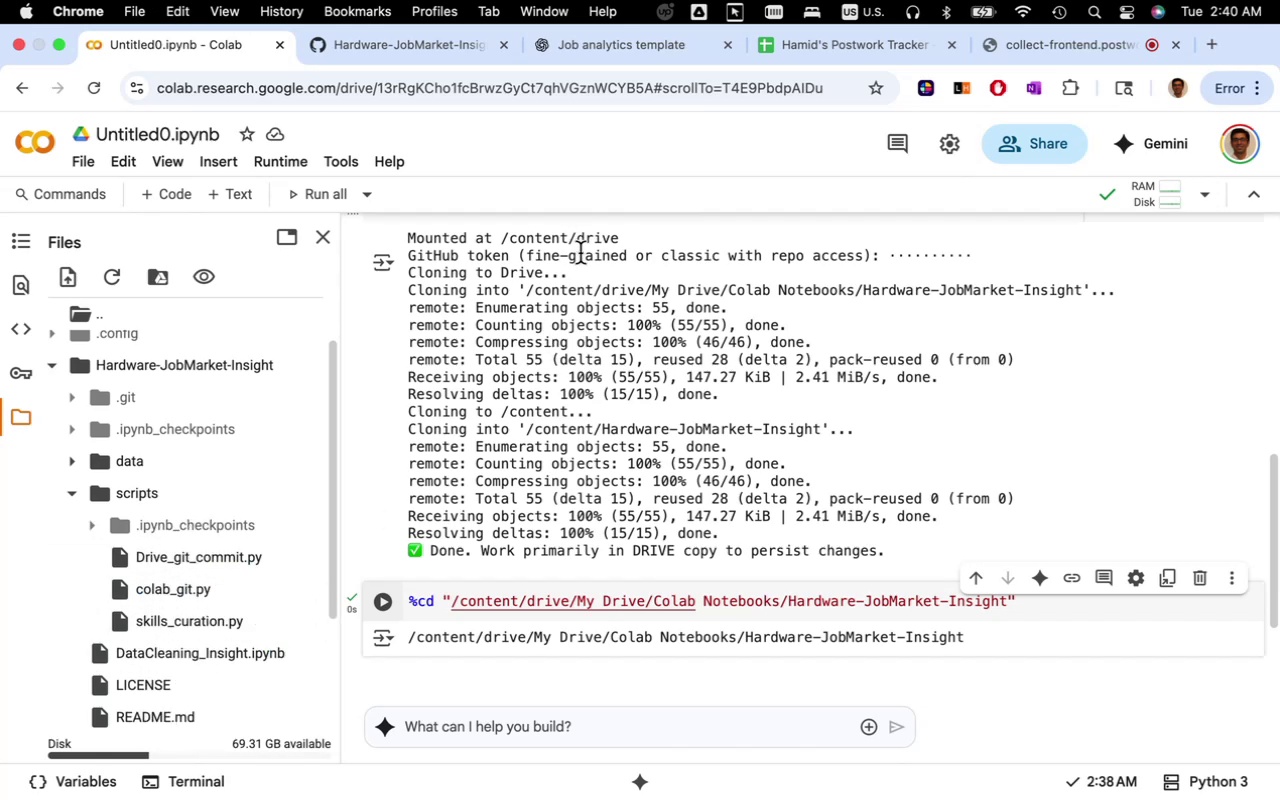 
left_click([629, 46])
 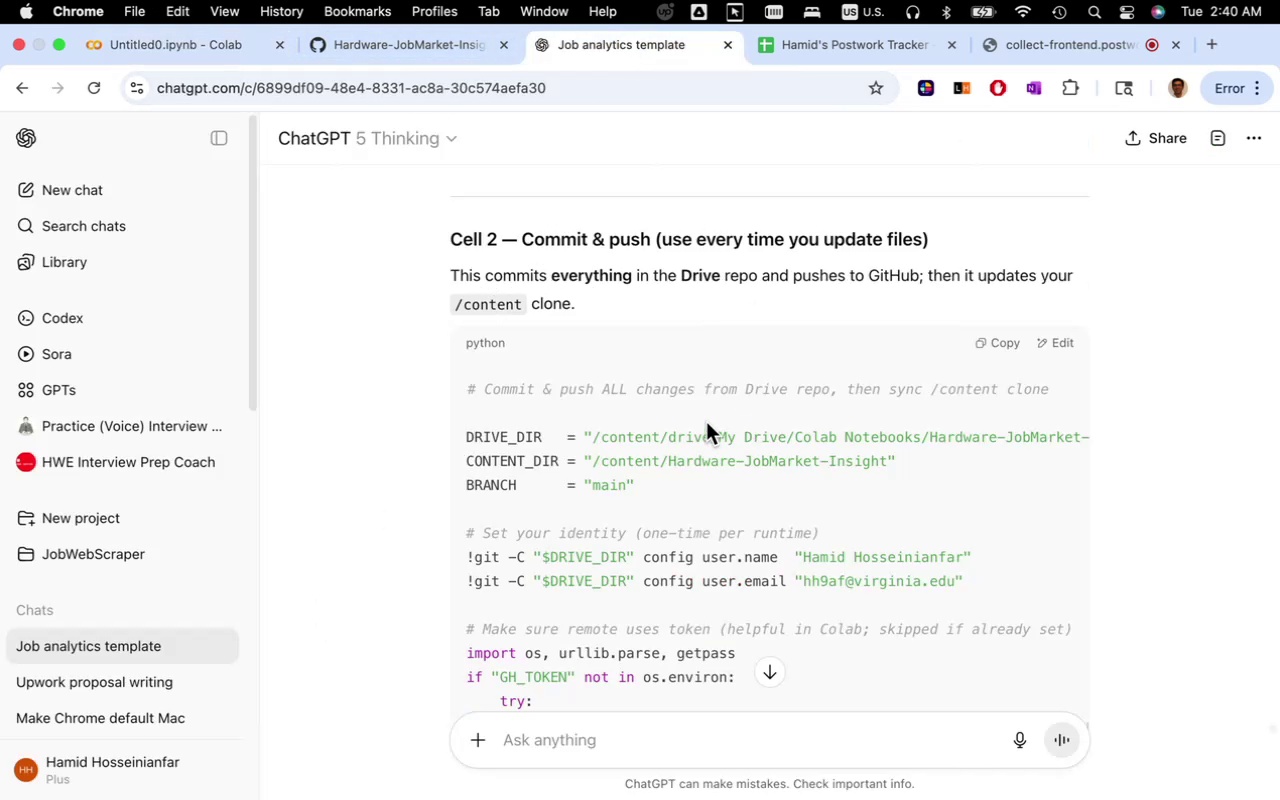 
scroll: coordinate [665, 421], scroll_direction: down, amount: 5.0
 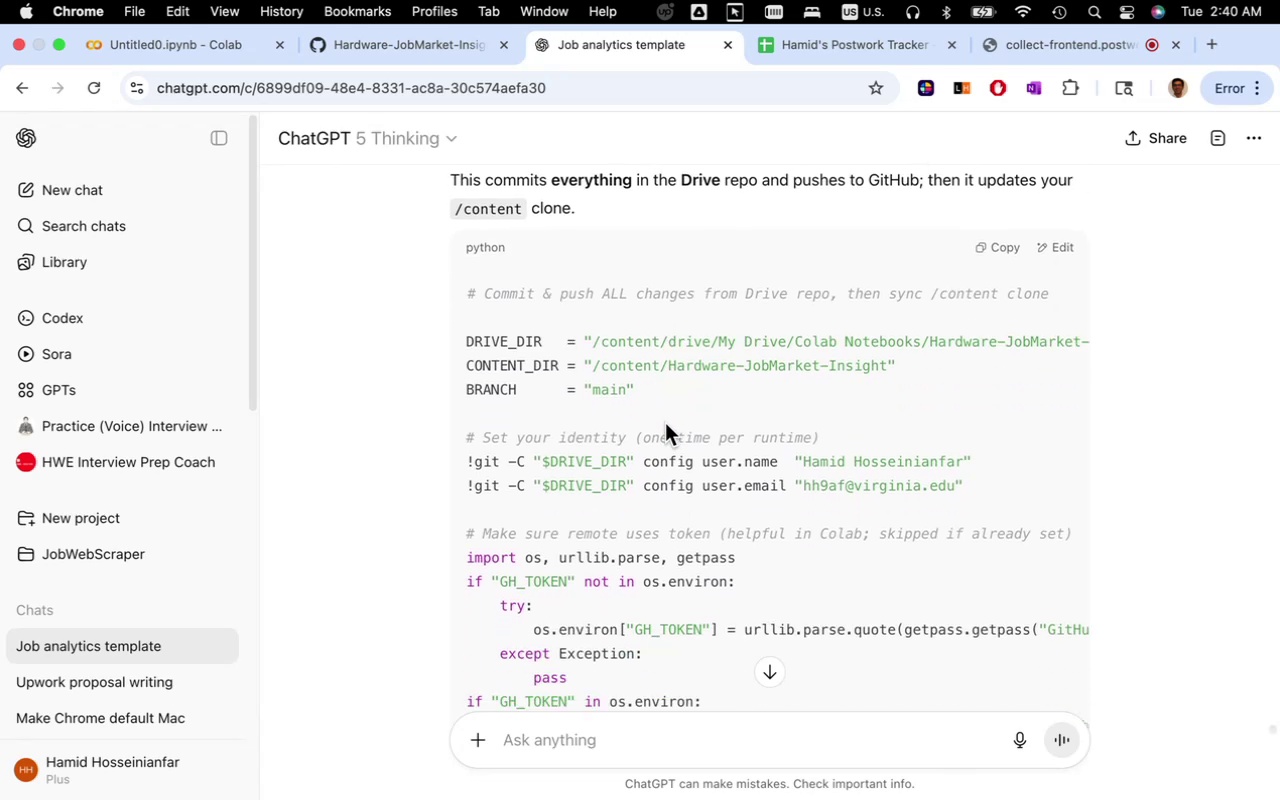 
scroll: coordinate [666, 429], scroll_direction: up, amount: 3.0
 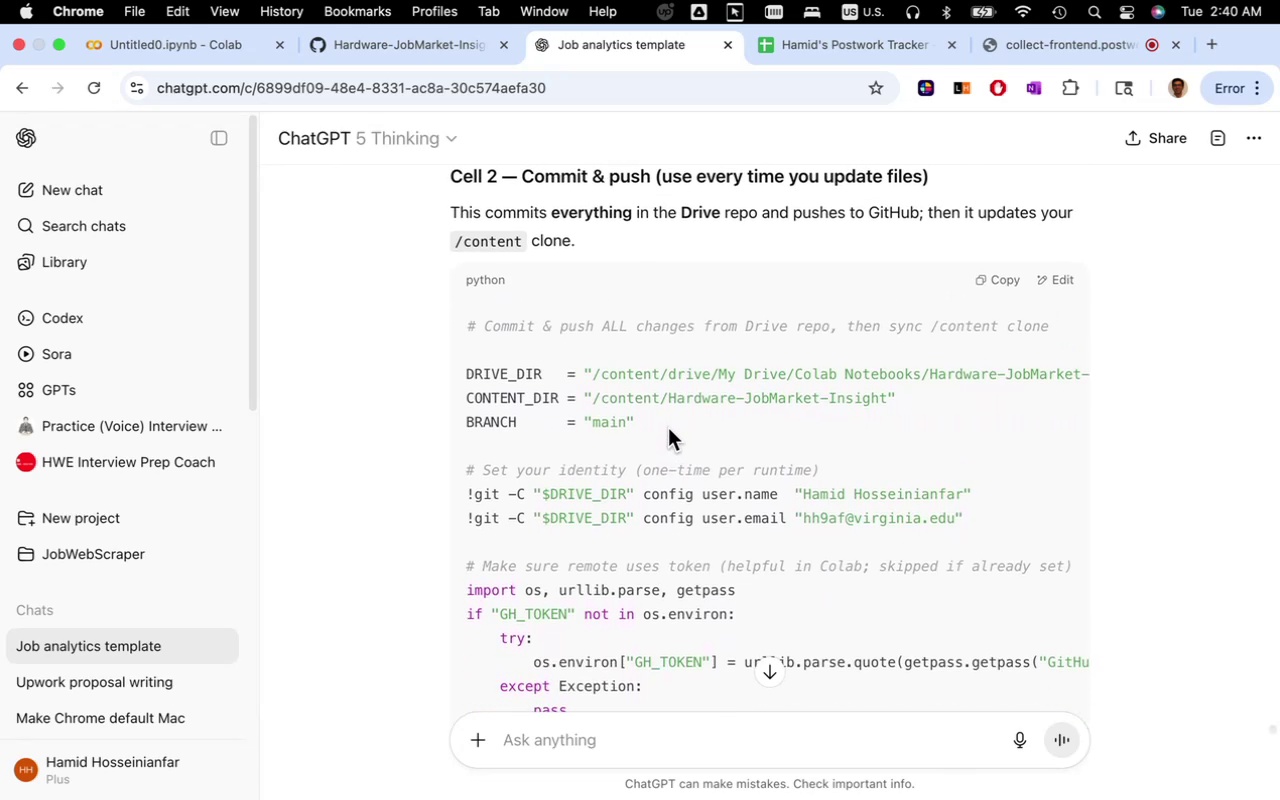 
scroll: coordinate [678, 438], scroll_direction: down, amount: 31.0
 